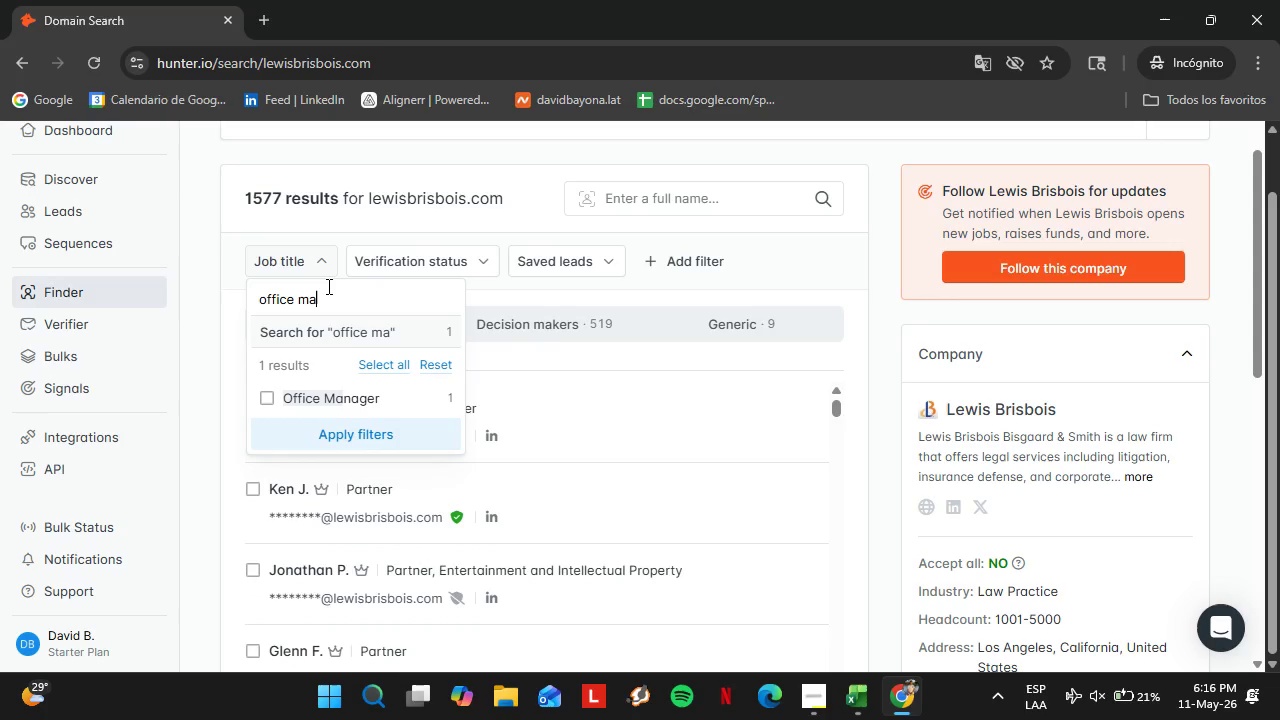 
key(ArrowDown)
 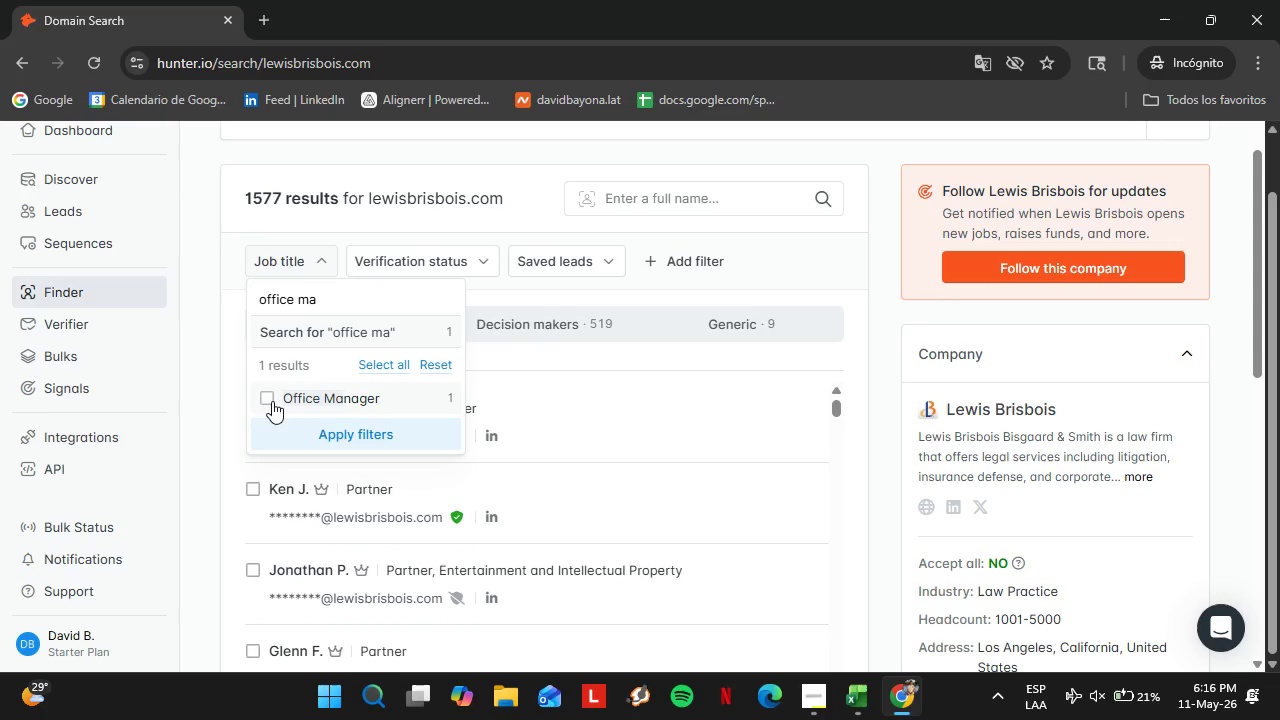 
double_click([305, 417])
 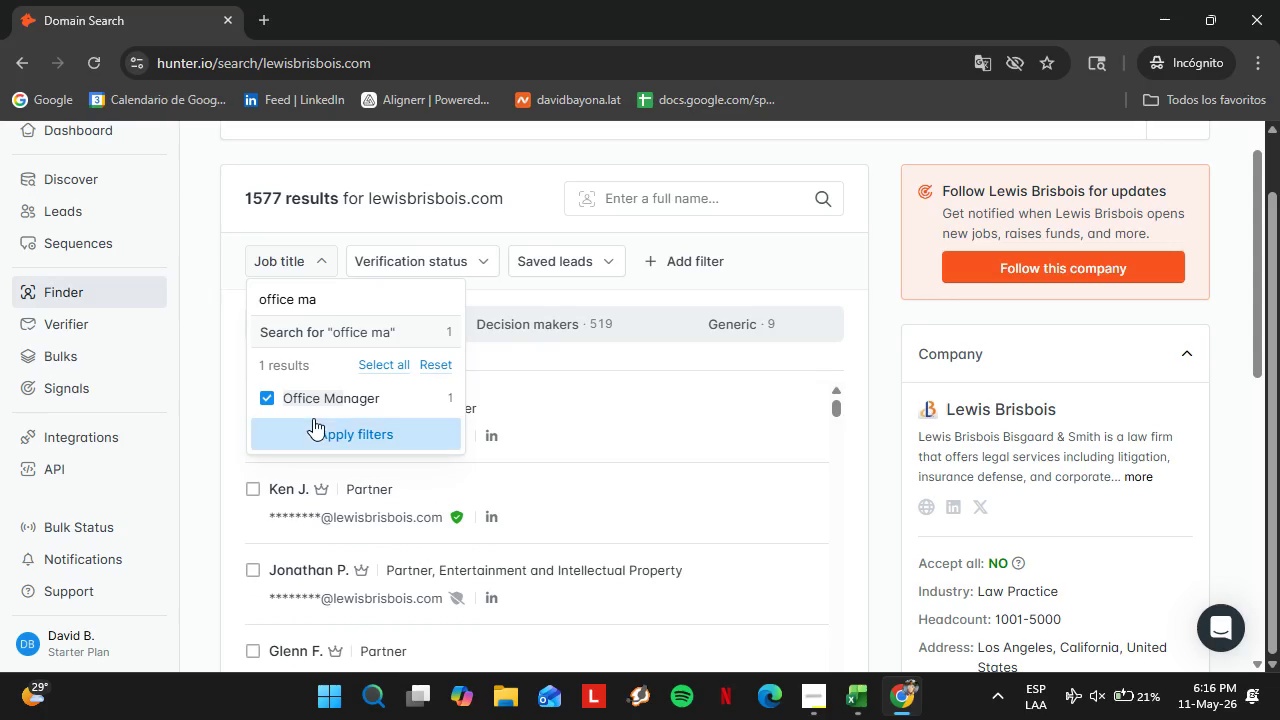 
triple_click([312, 418])
 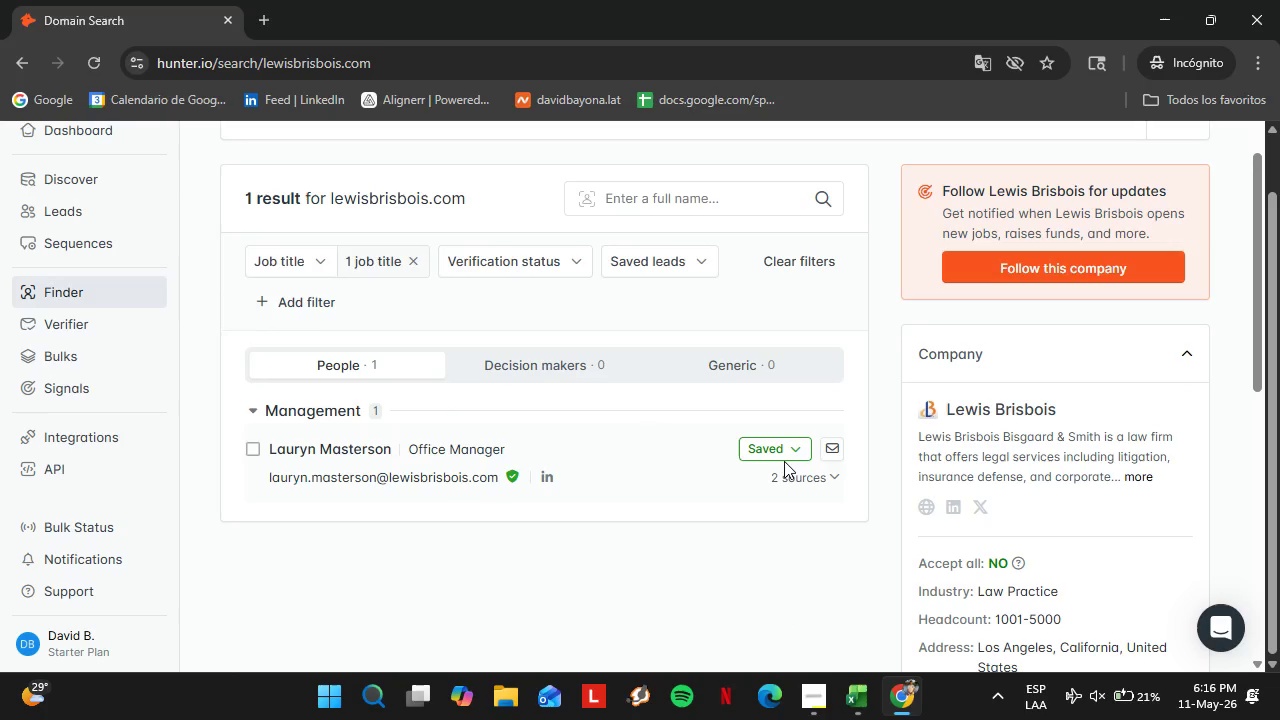 
double_click([773, 446])
 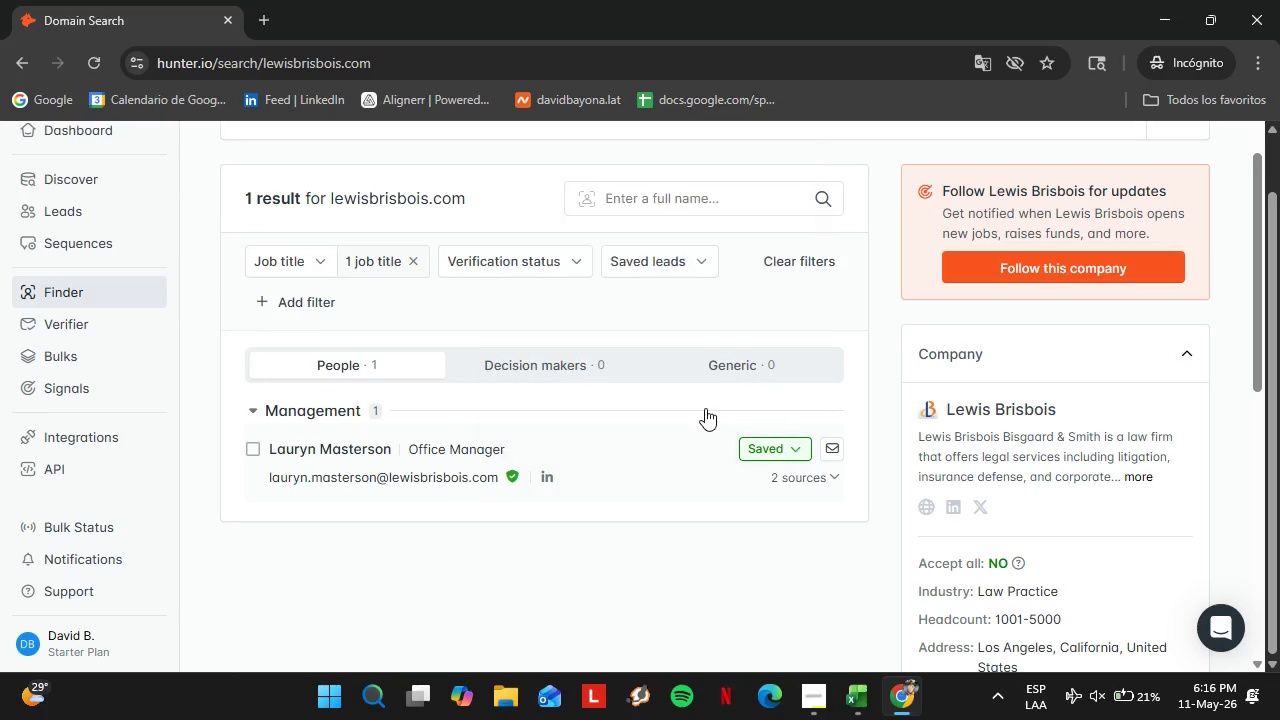 
left_click_drag(start_coordinate=[774, 446], to_coordinate=[757, 438])
 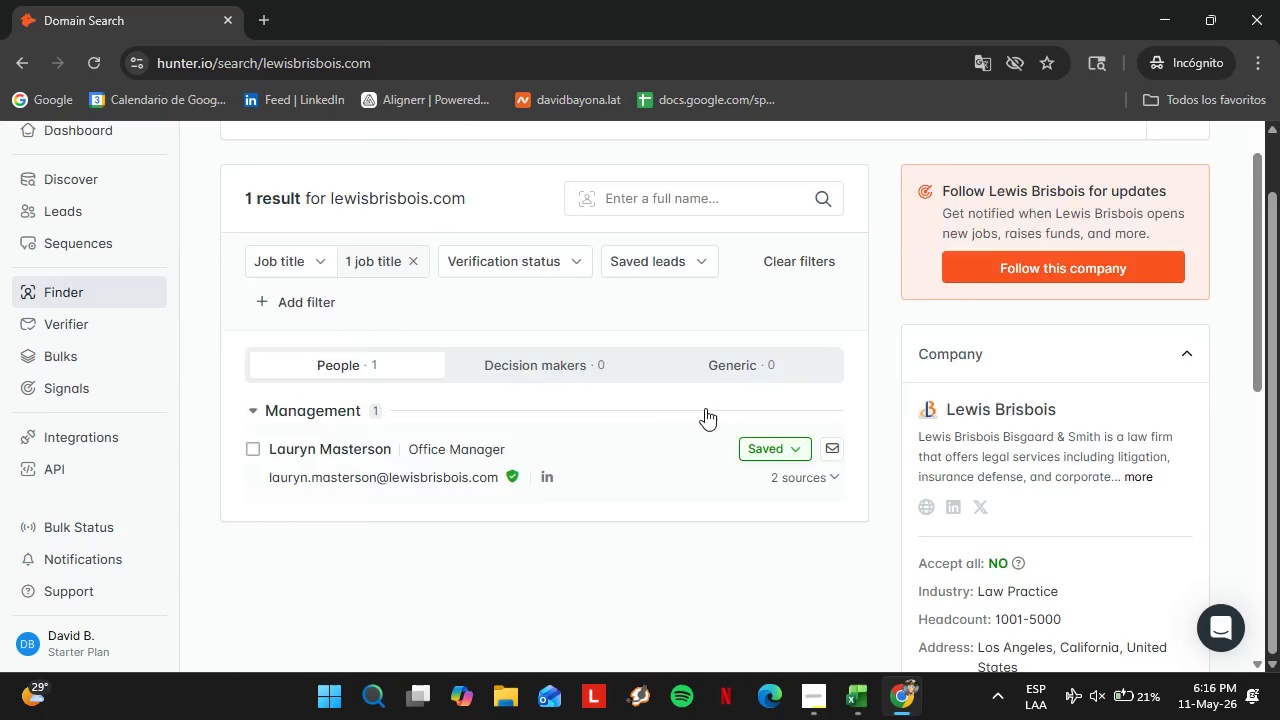 
double_click([343, 306])
 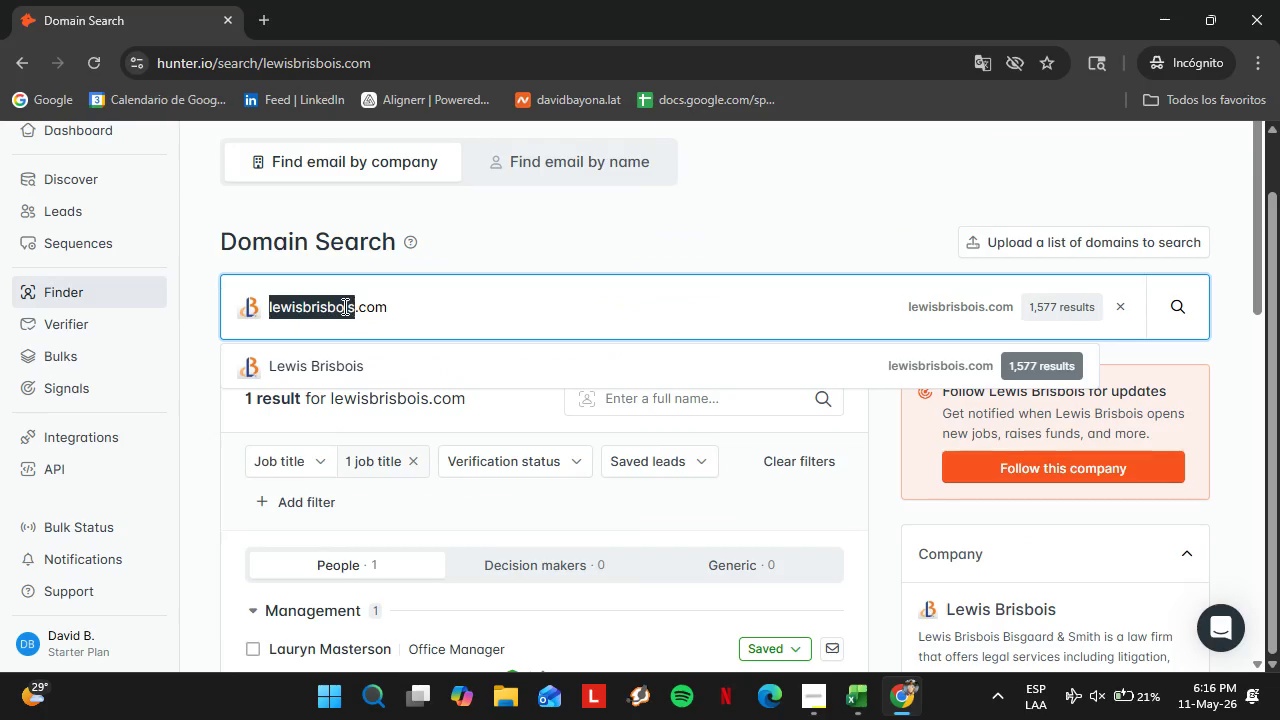 
triple_click([343, 306])
 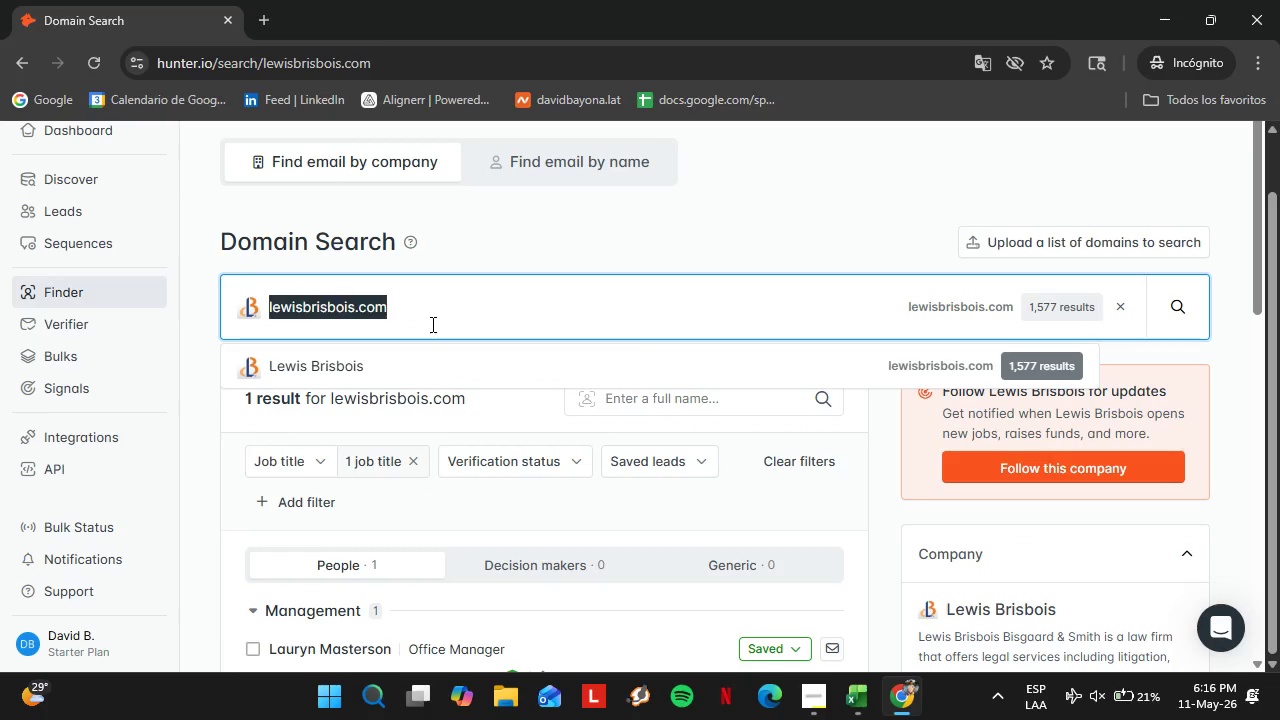 
double_click([431, 324])
 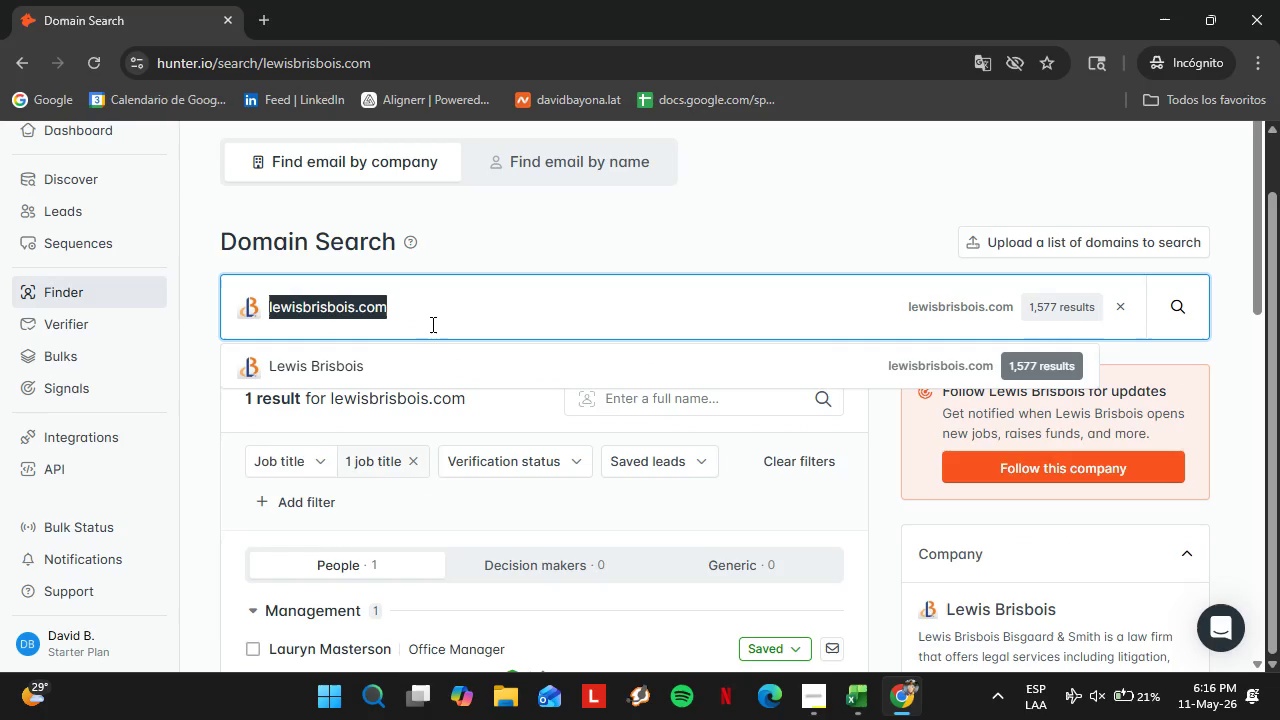 
triple_click([431, 324])
 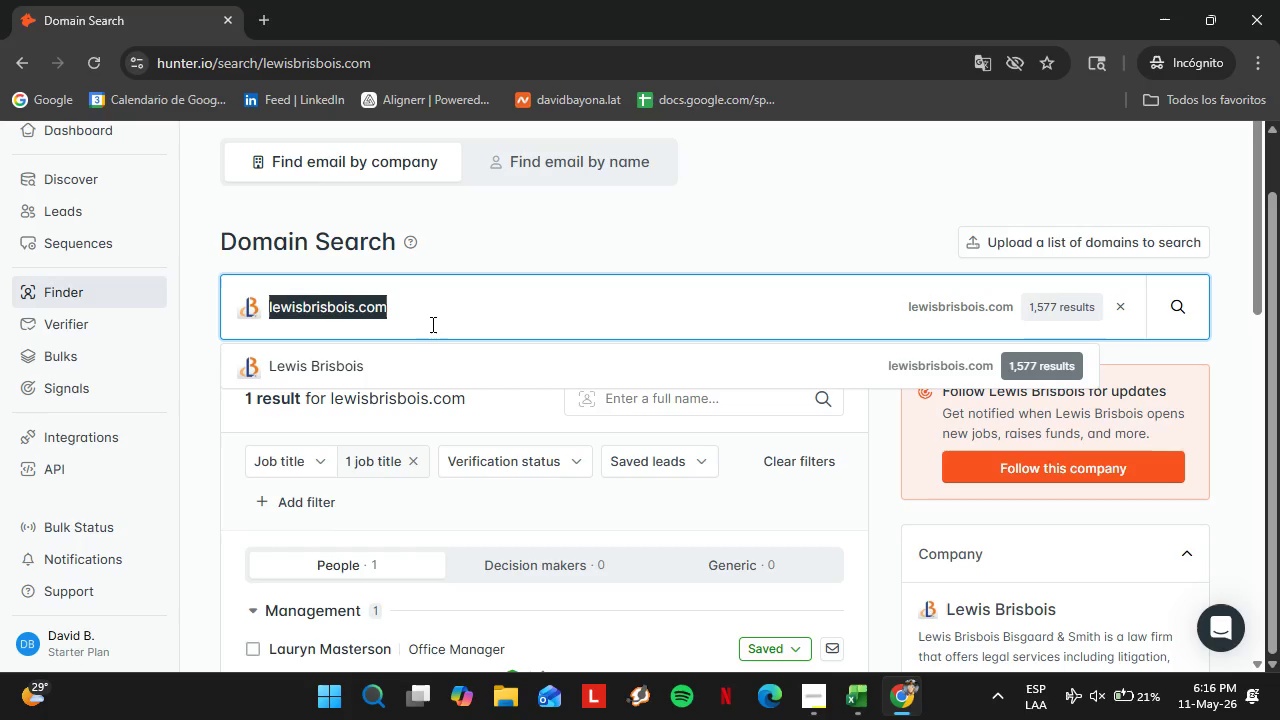 
triple_click([431, 324])
 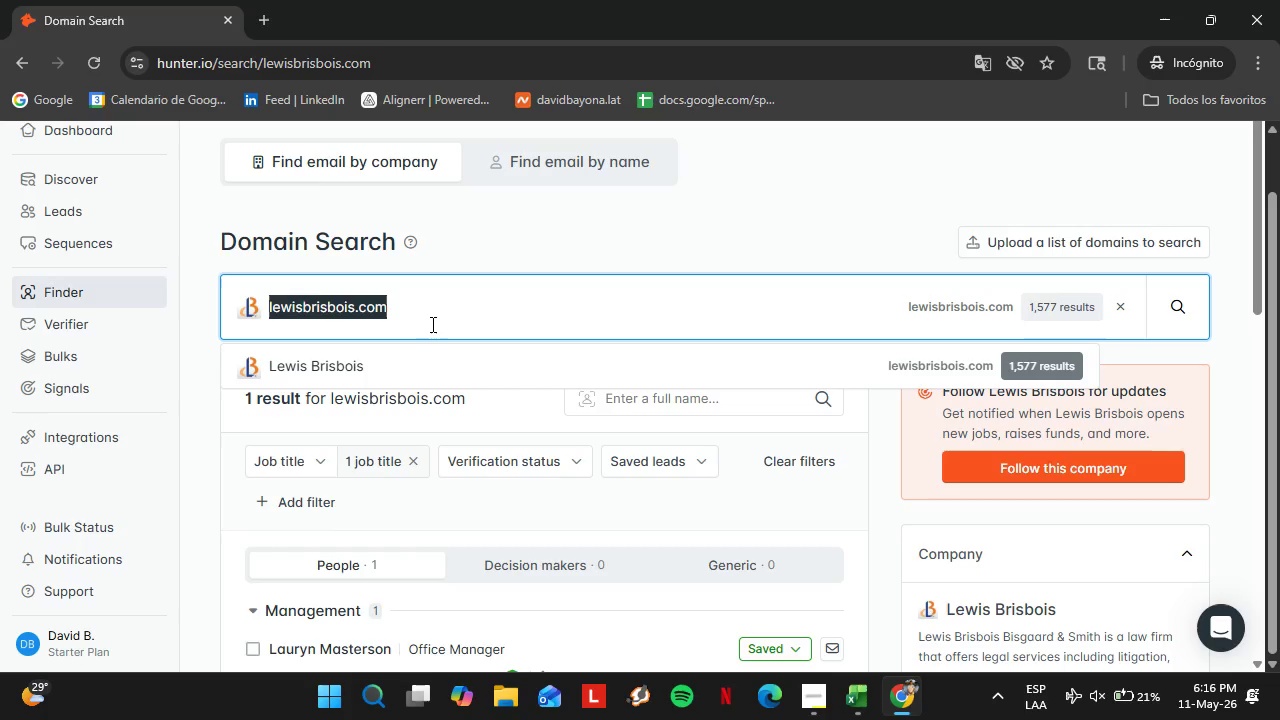 
scroll: coordinate [458, 345], scroll_direction: up, amount: 2.0
 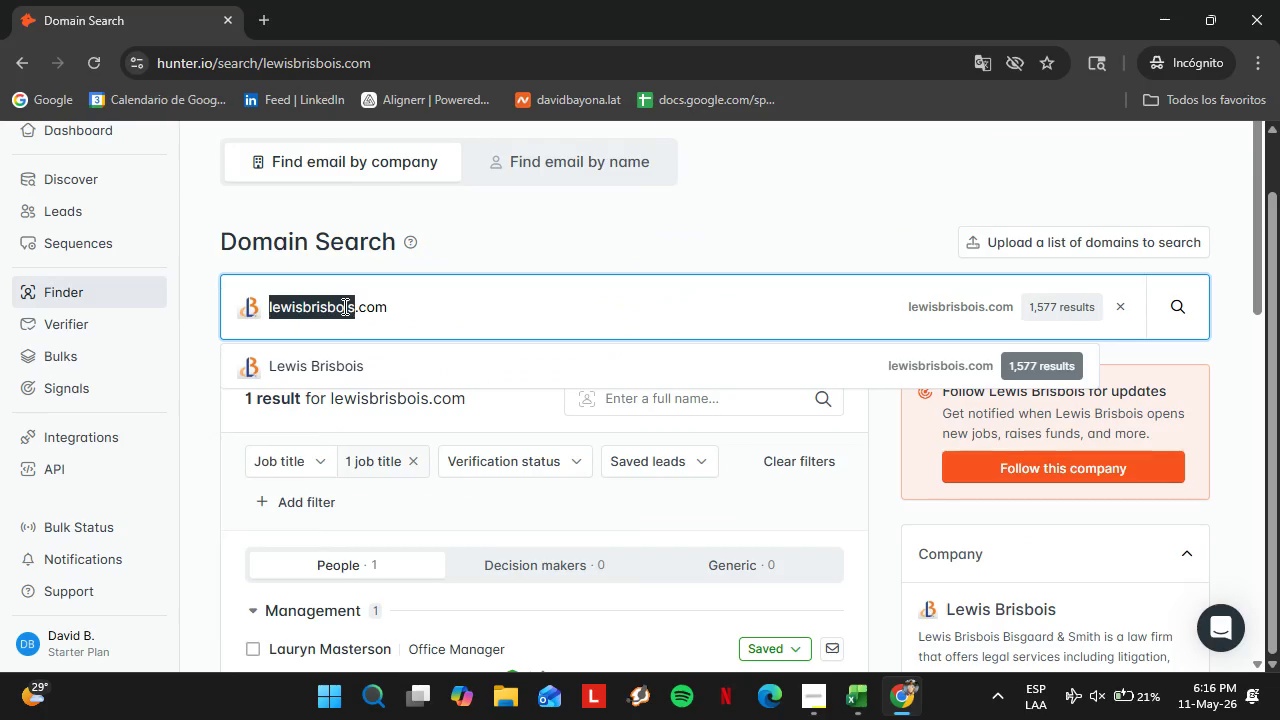 
type(wilsonelser.com)
 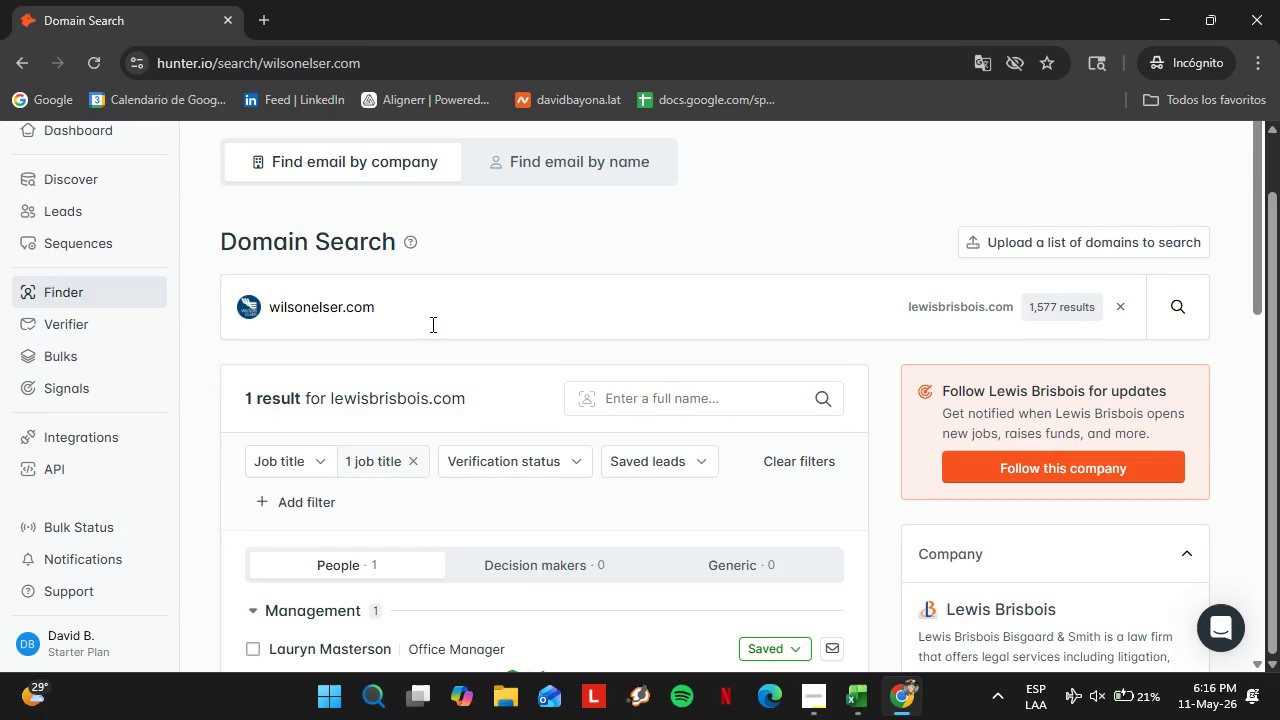 
key(Enter)
 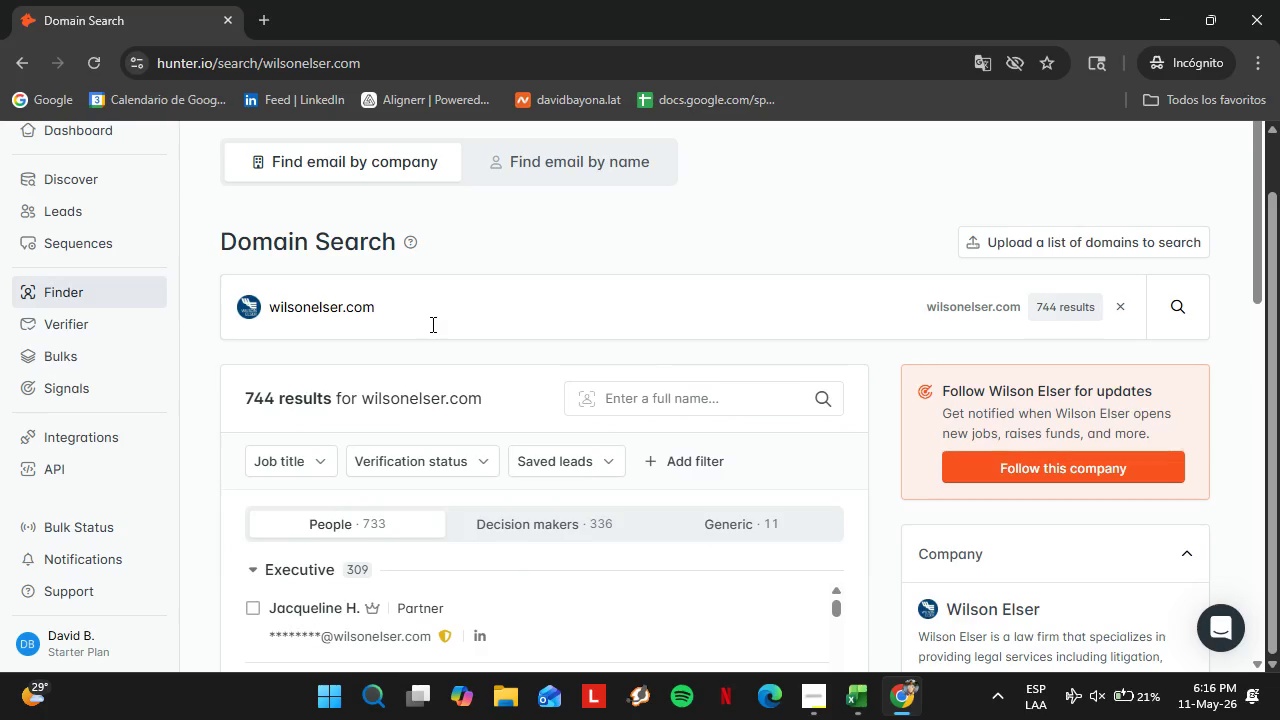 
wait(7.19)
 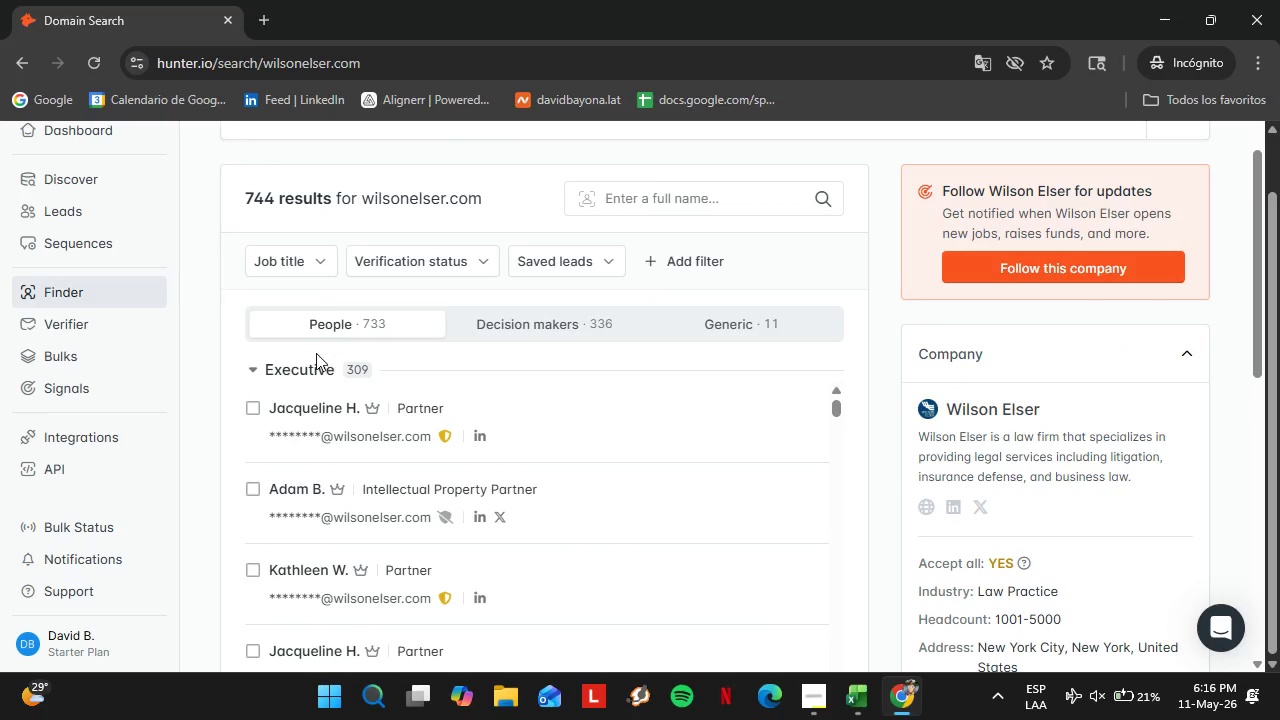 
left_click([307, 365])
 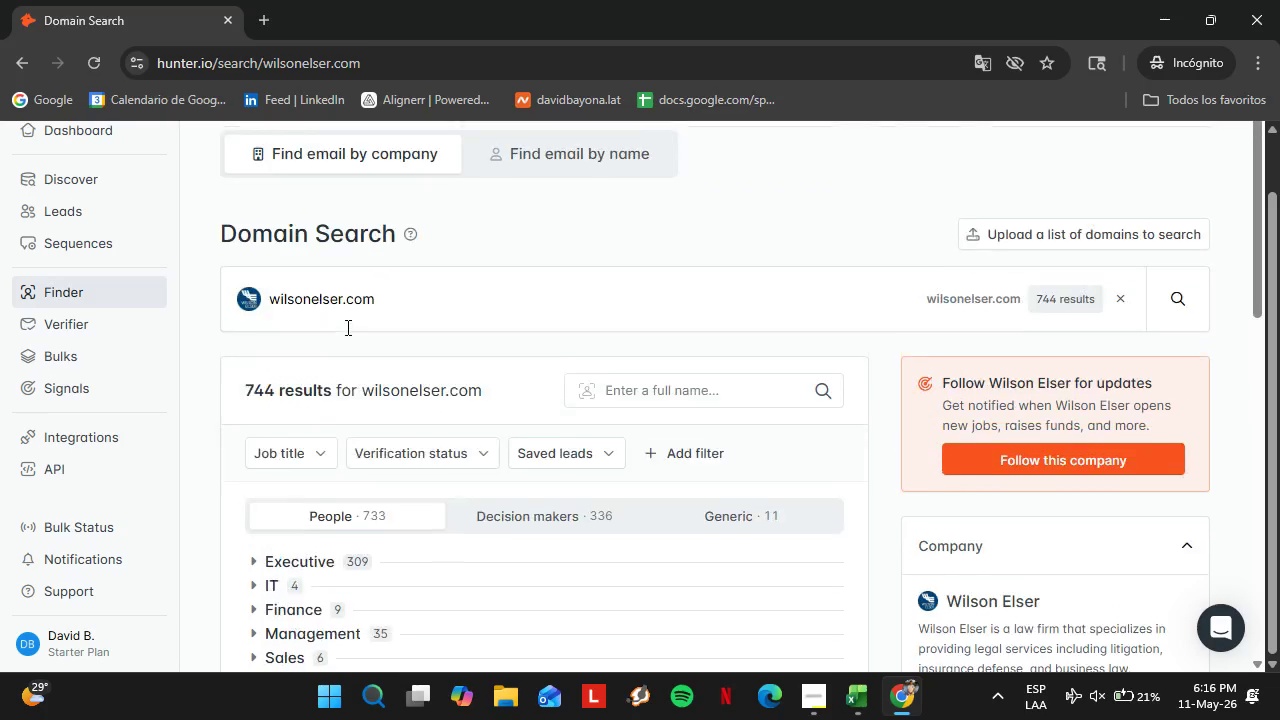 
left_click([344, 319])
 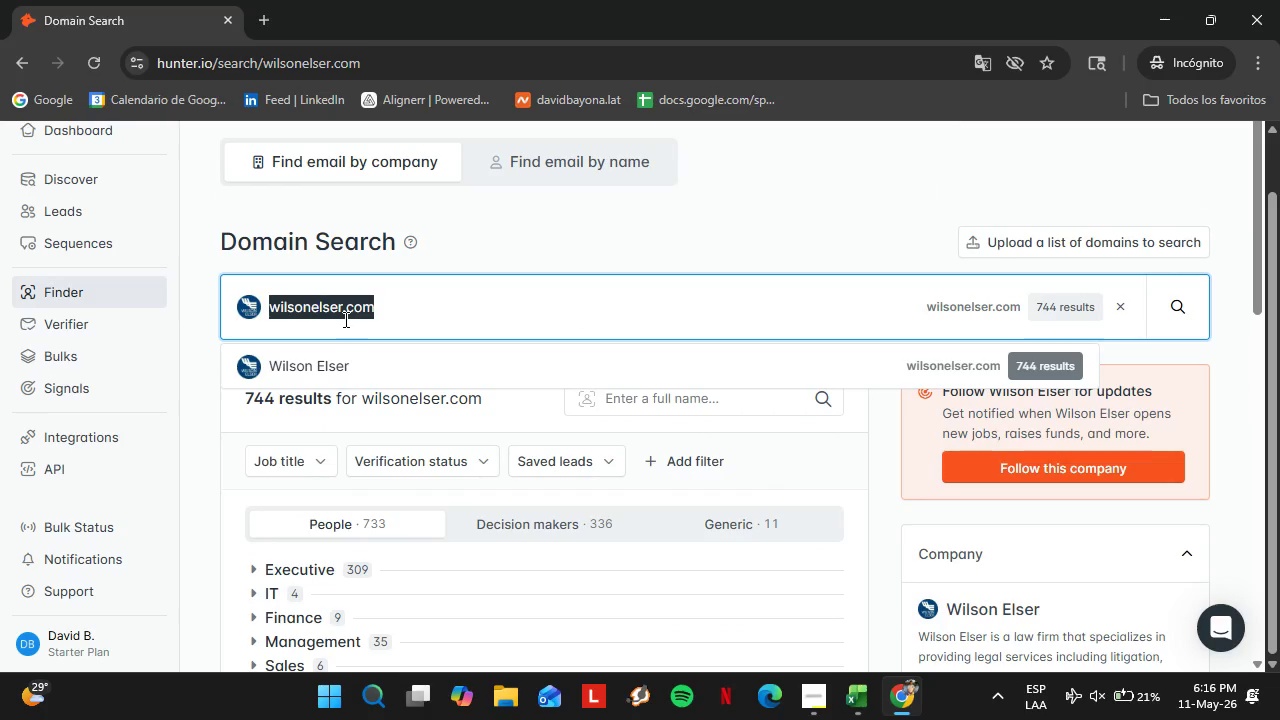 
double_click([344, 319])
 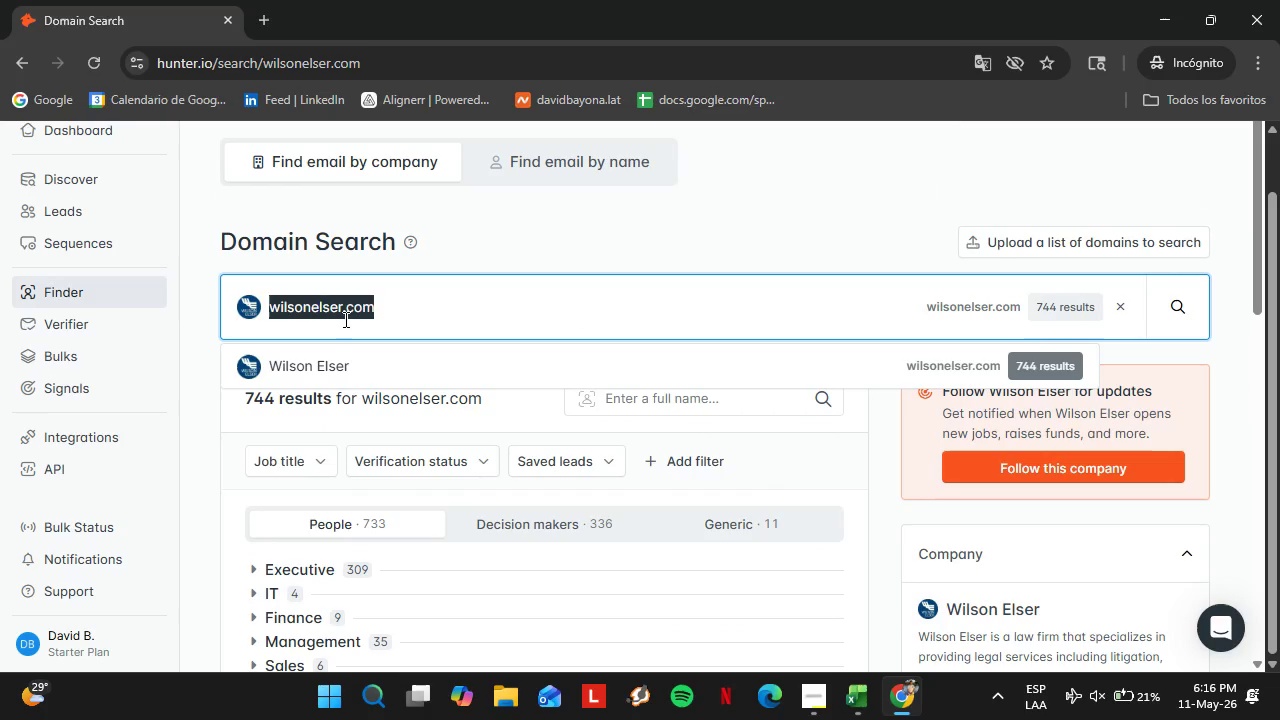 
triple_click([344, 319])
 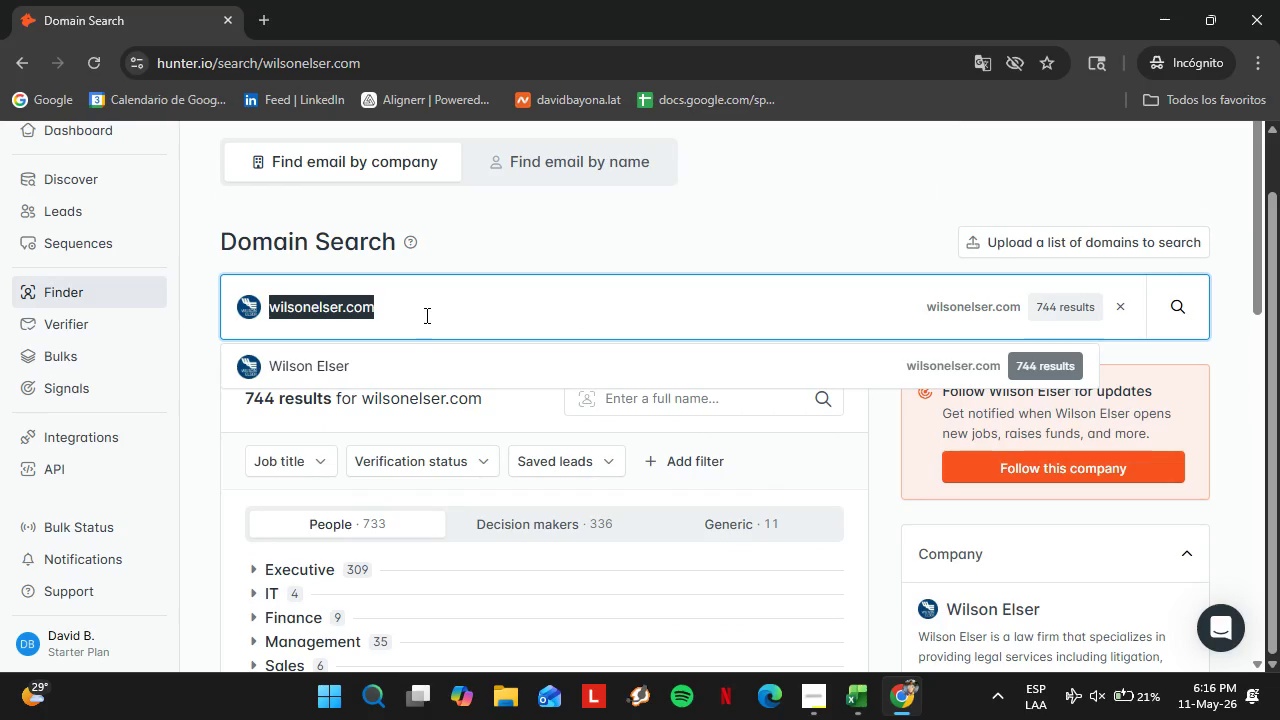 
scroll: coordinate [429, 325], scroll_direction: down, amount: 2.0
 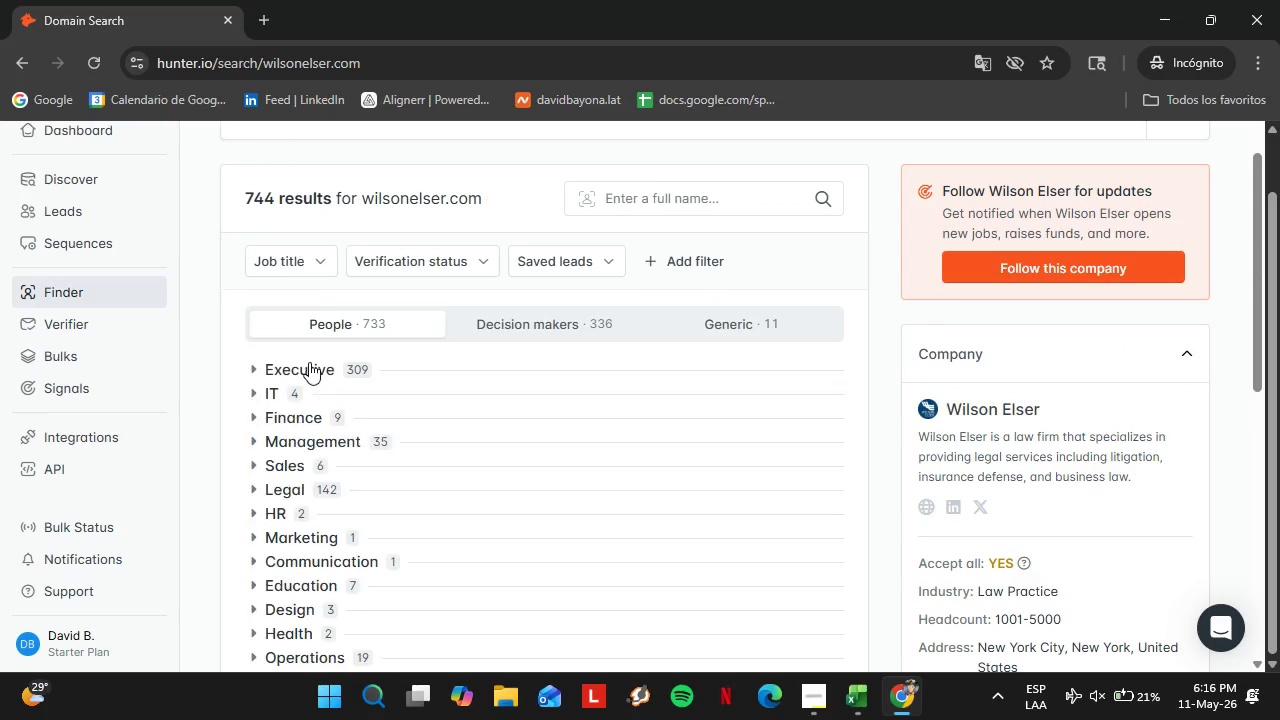 
scroll: coordinate [348, 333], scroll_direction: up, amount: 2.0
 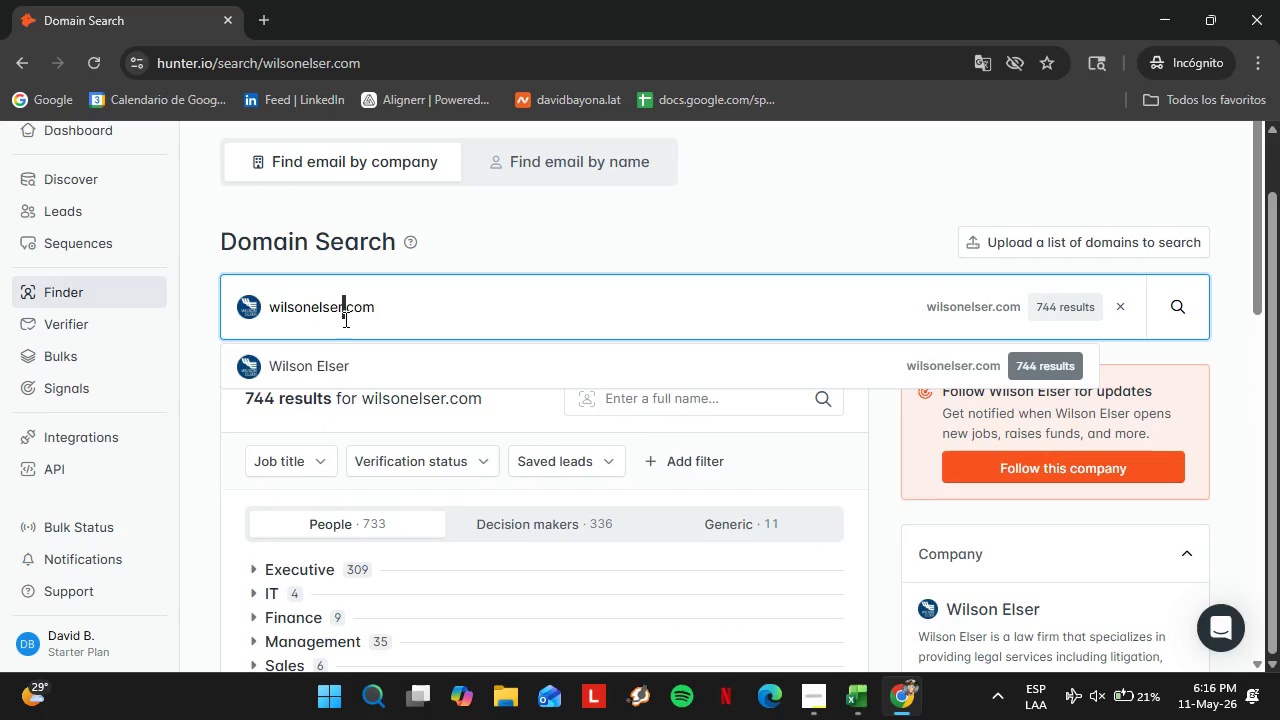 
type(saulewing.com)
 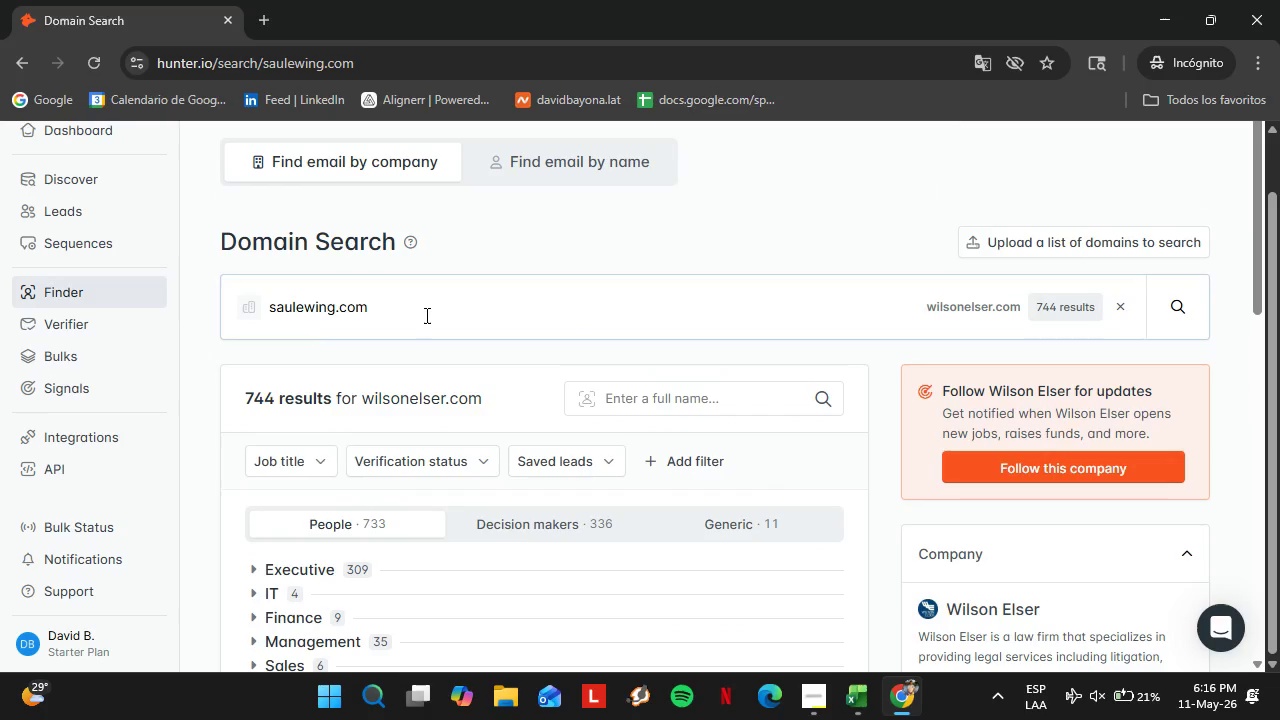 
key(Enter)
 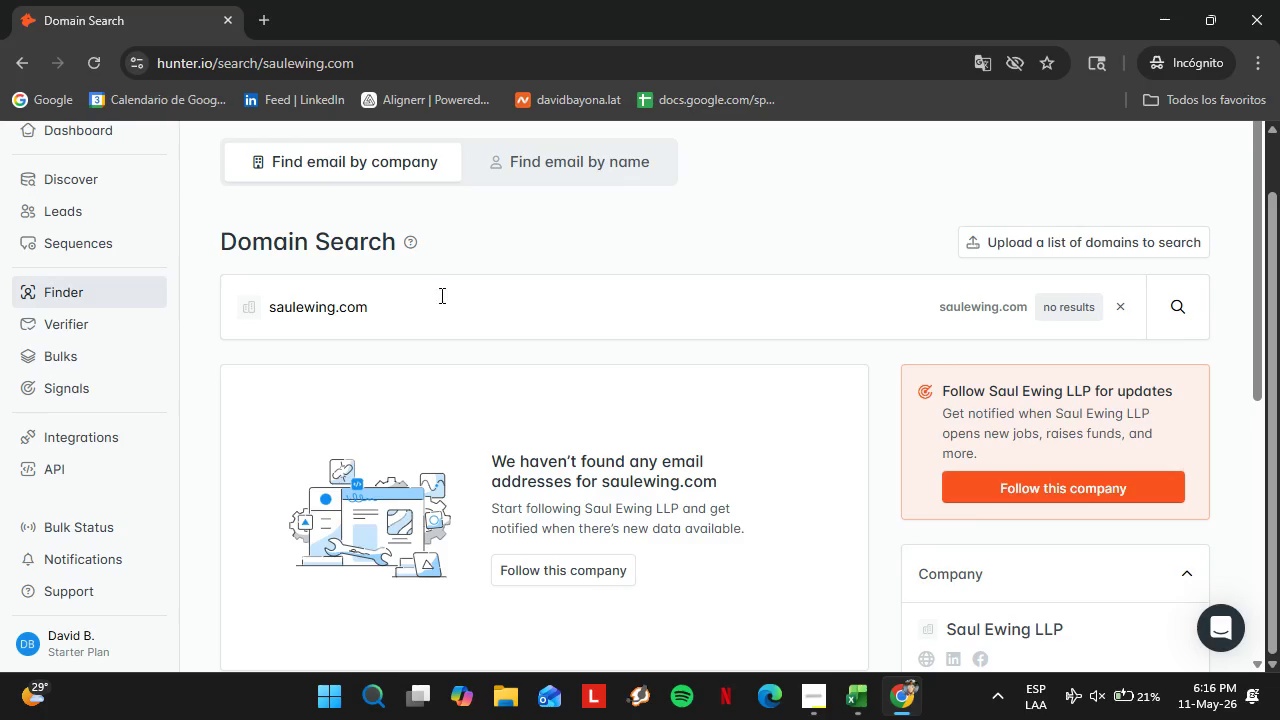 
double_click([438, 298])
 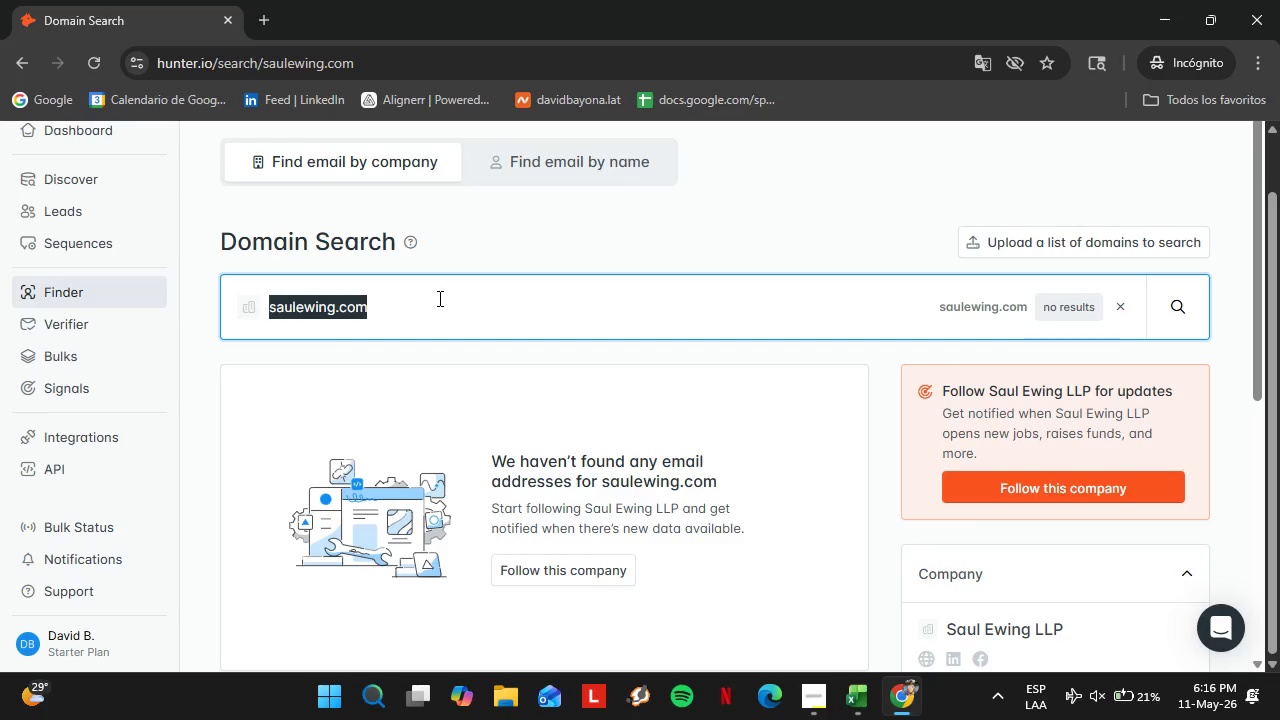 
triple_click([438, 298])
 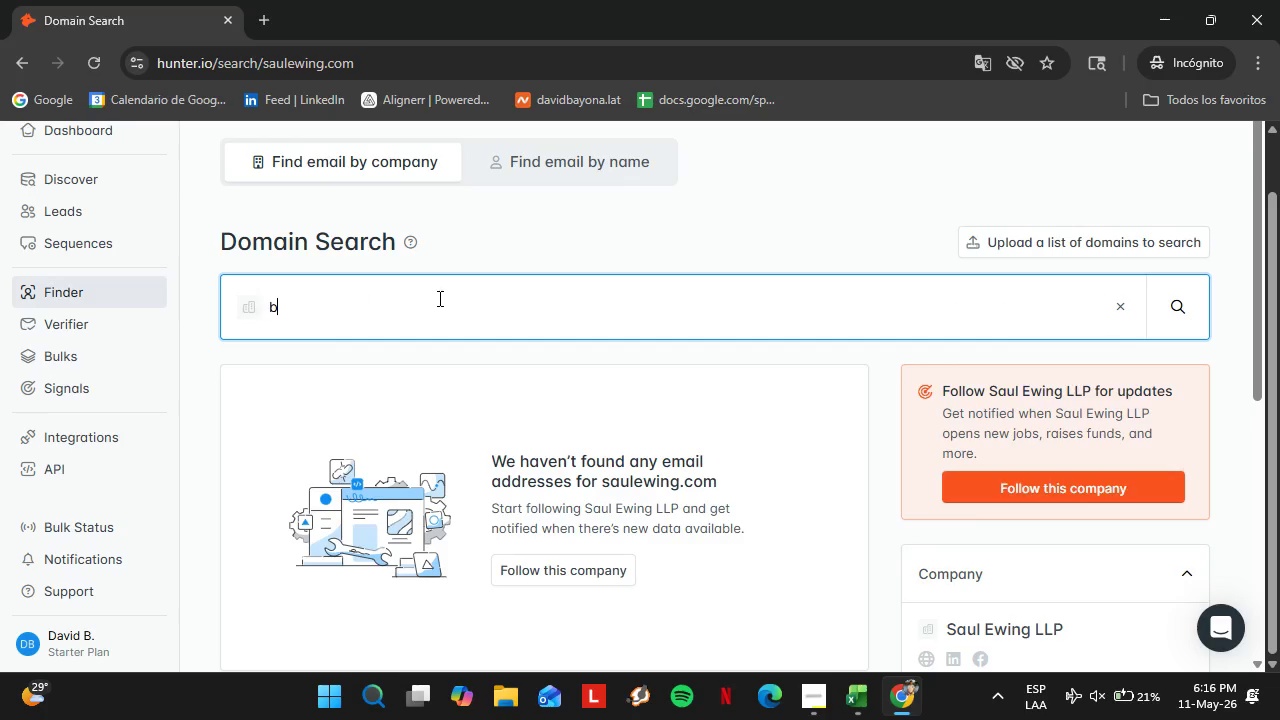 
type(beneschlaw.com)
 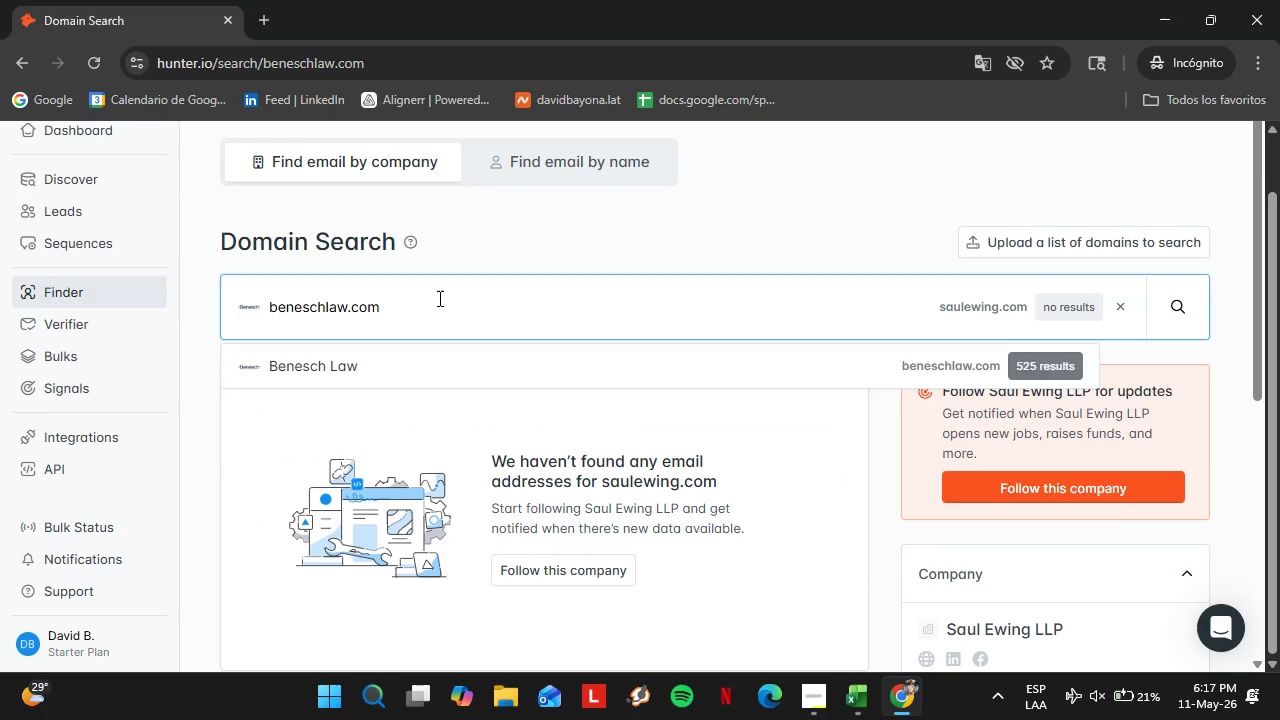 
key(Enter)
 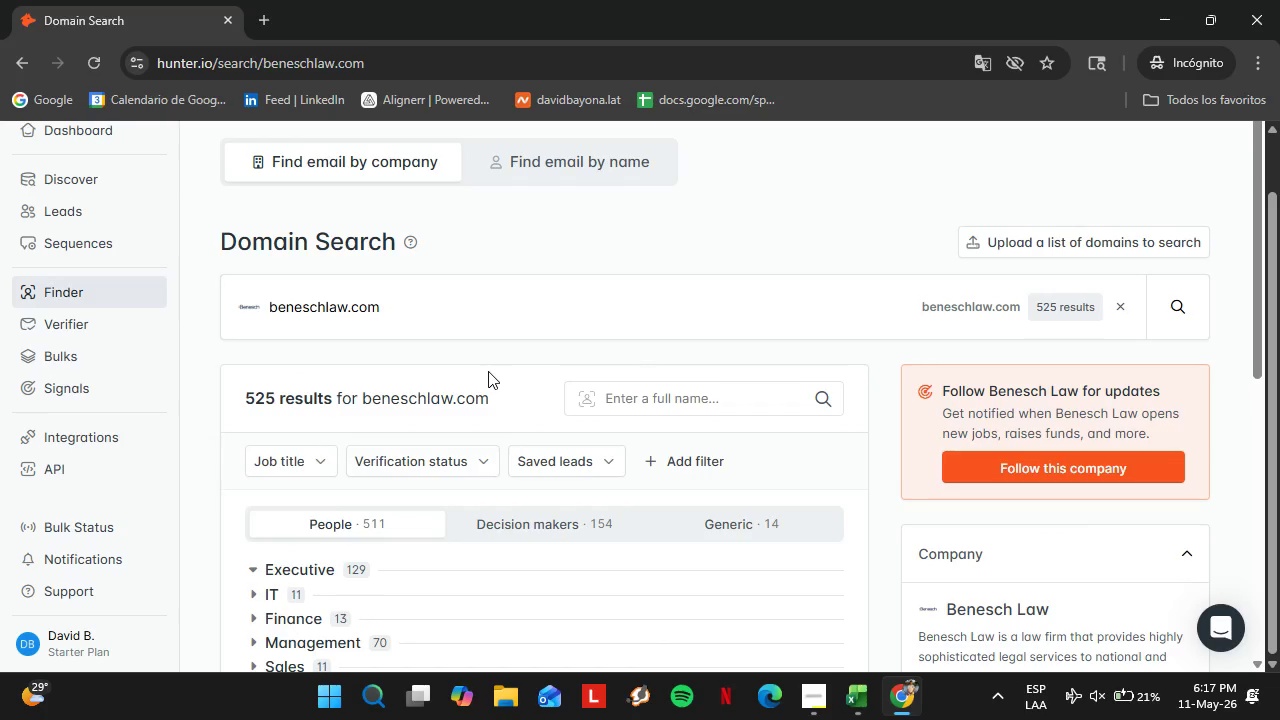 
left_click([757, 389])
 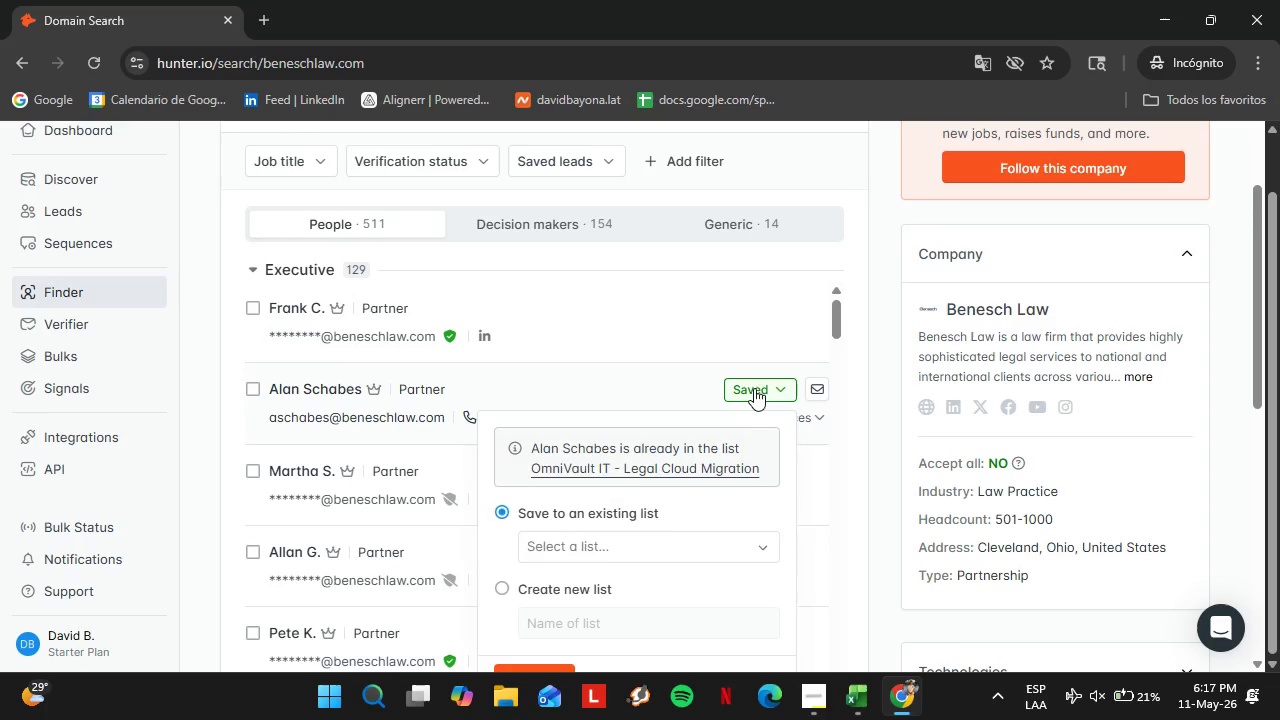 
left_click([756, 389])
 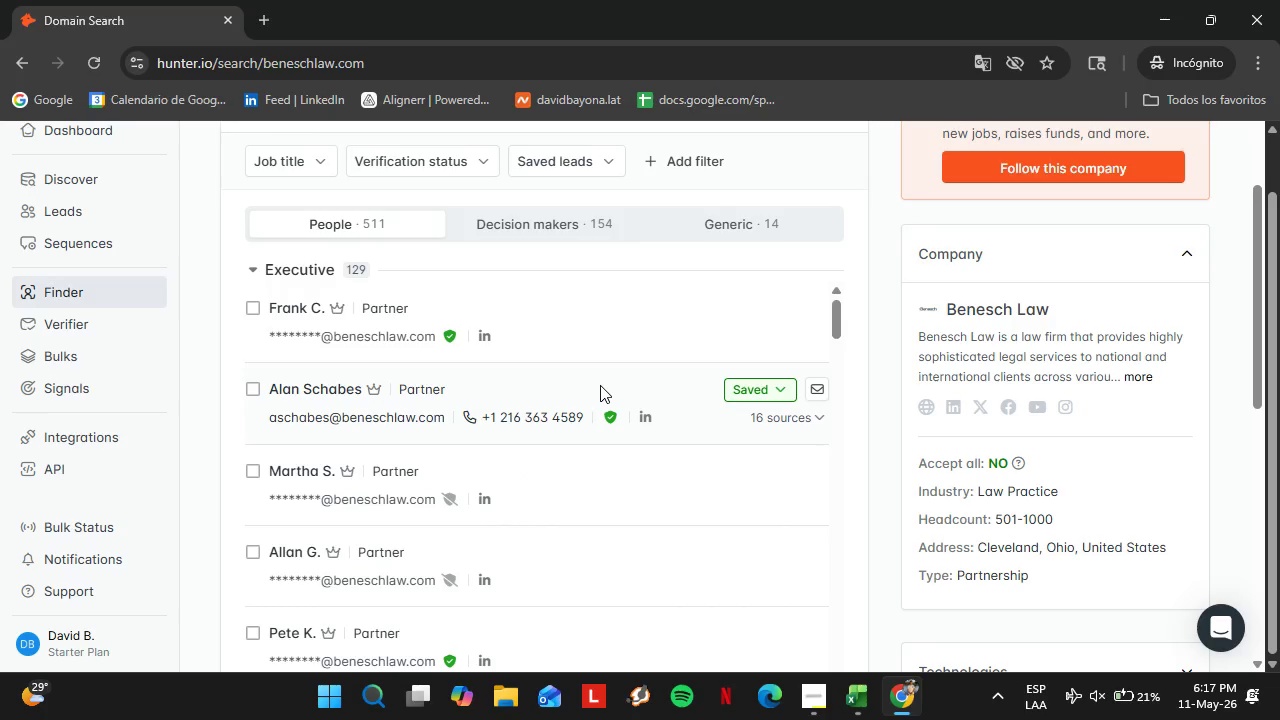 
scroll: coordinate [488, 371], scroll_direction: down, amount: 3.0
 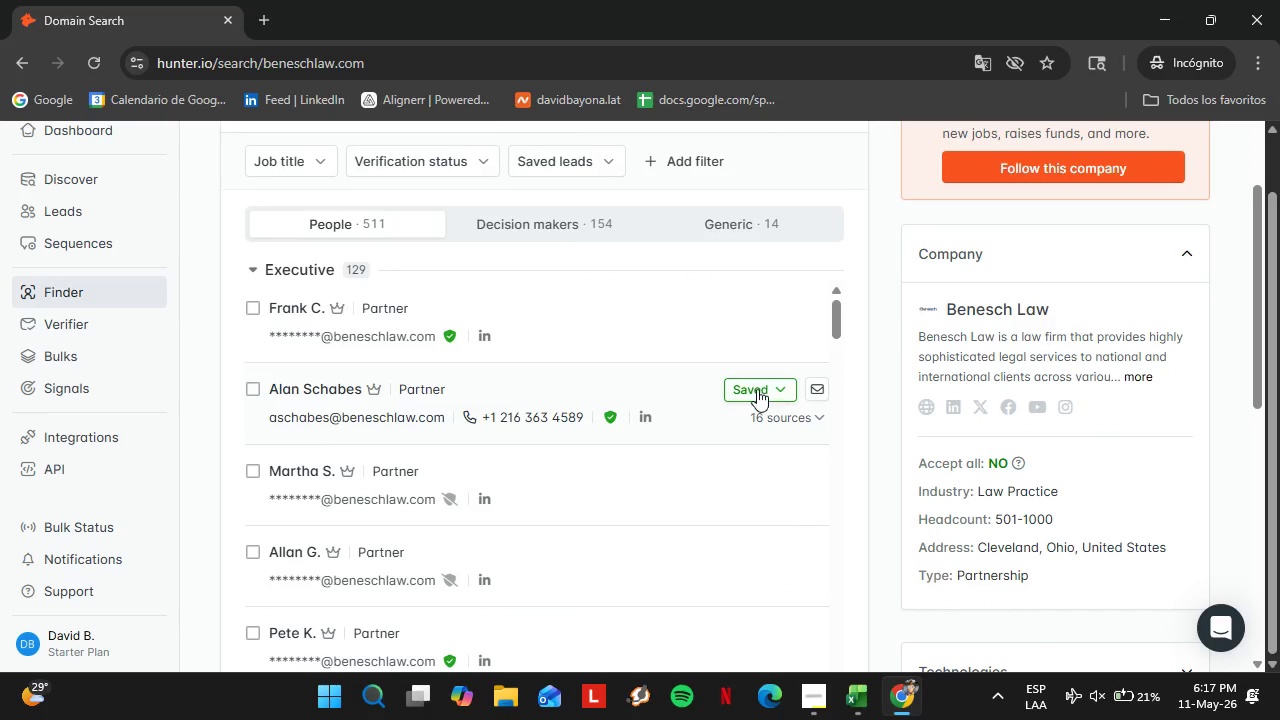 
double_click([404, 347])
 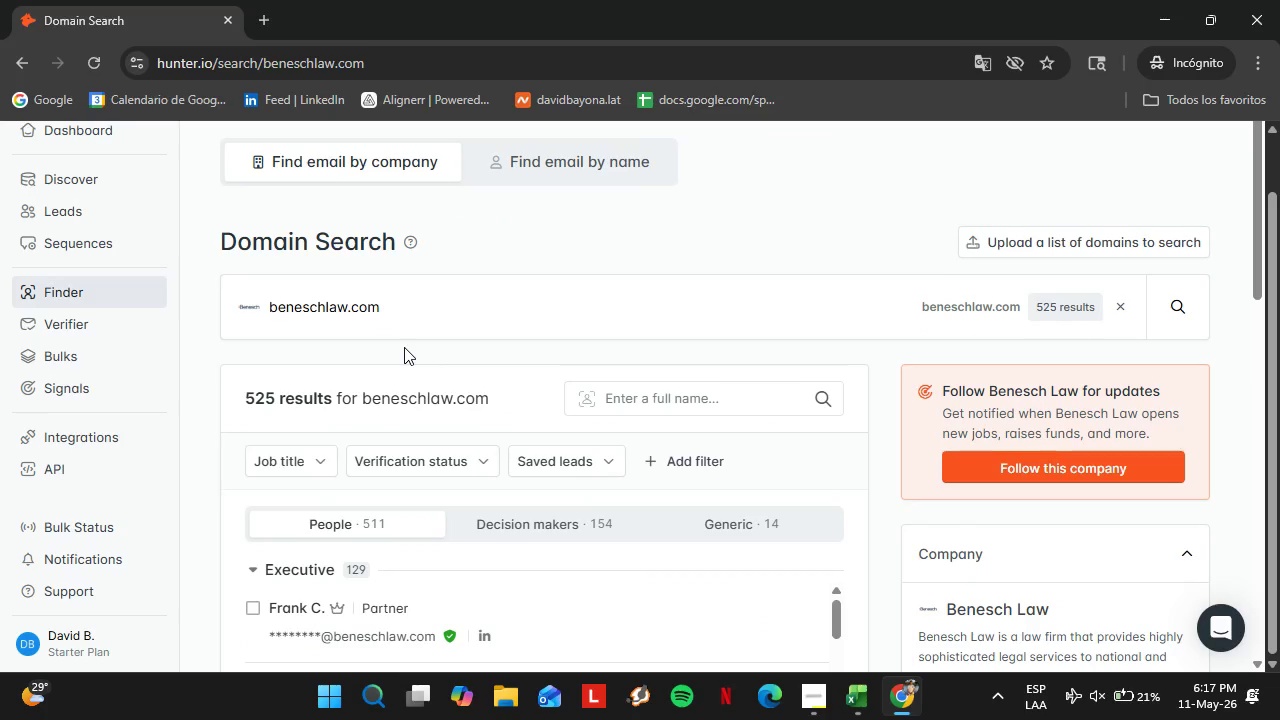 
triple_click([391, 317])
 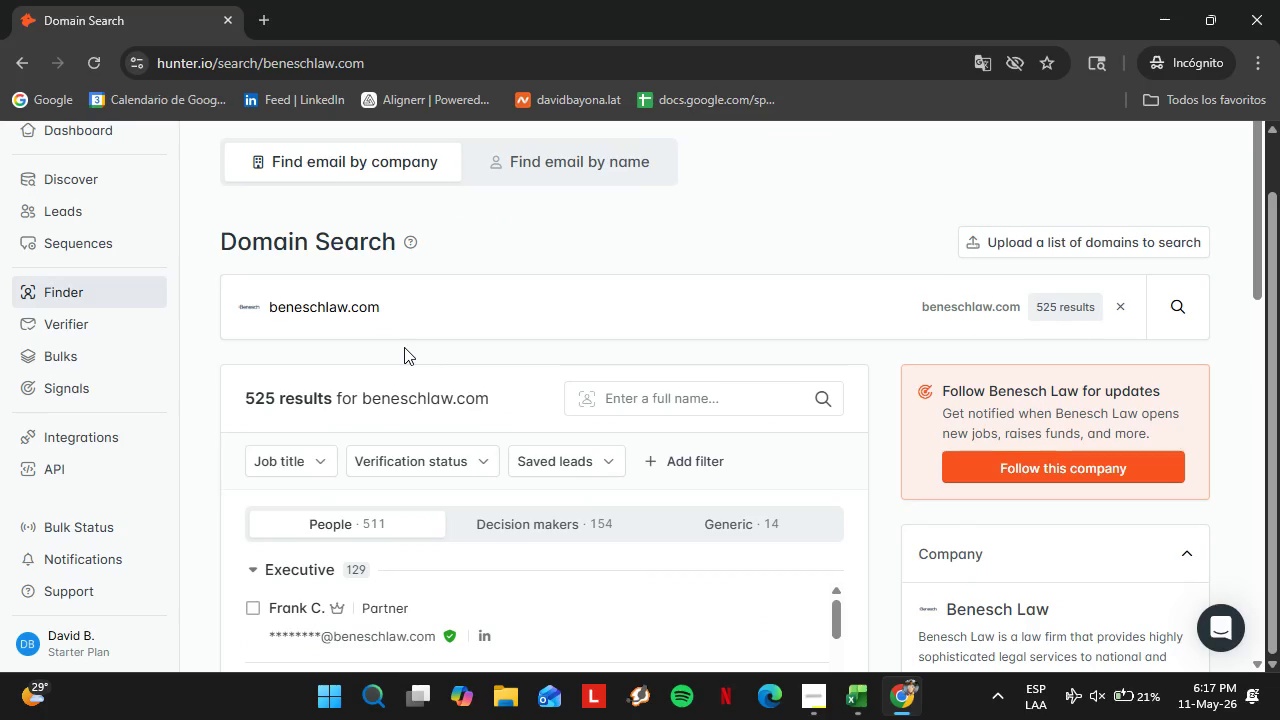 
triple_click([391, 317])
 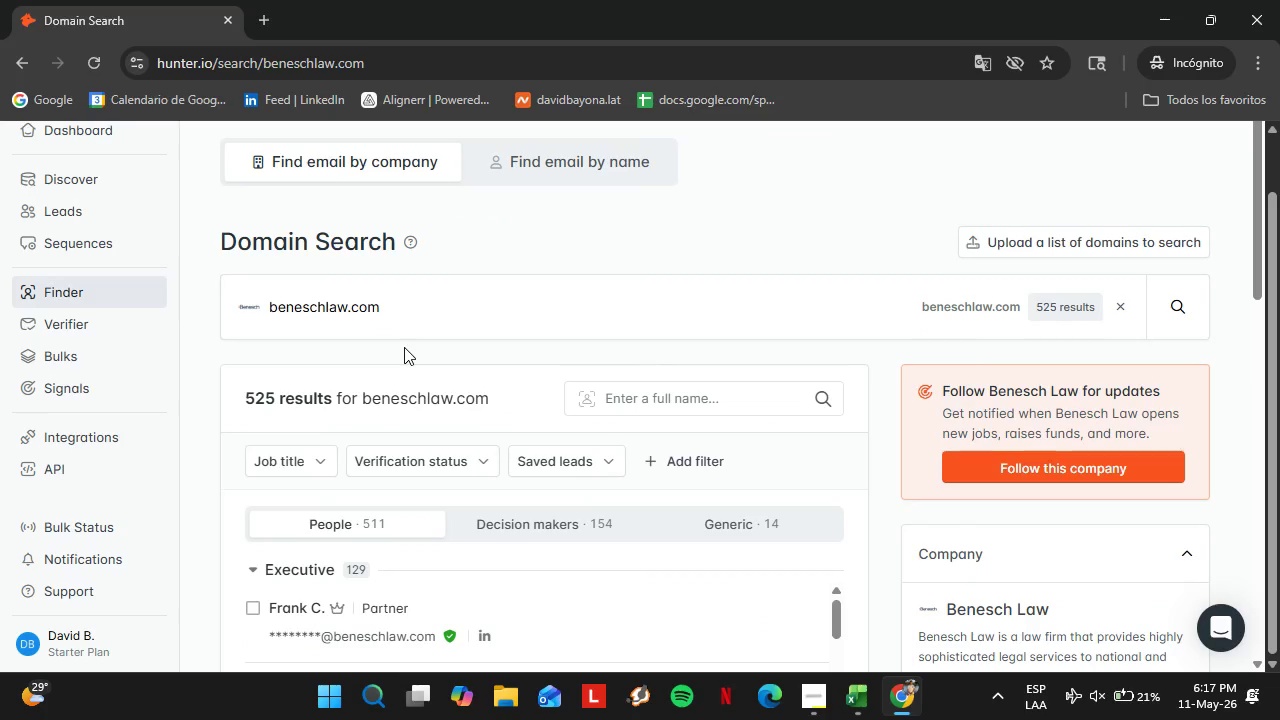 
triple_click([391, 317])
 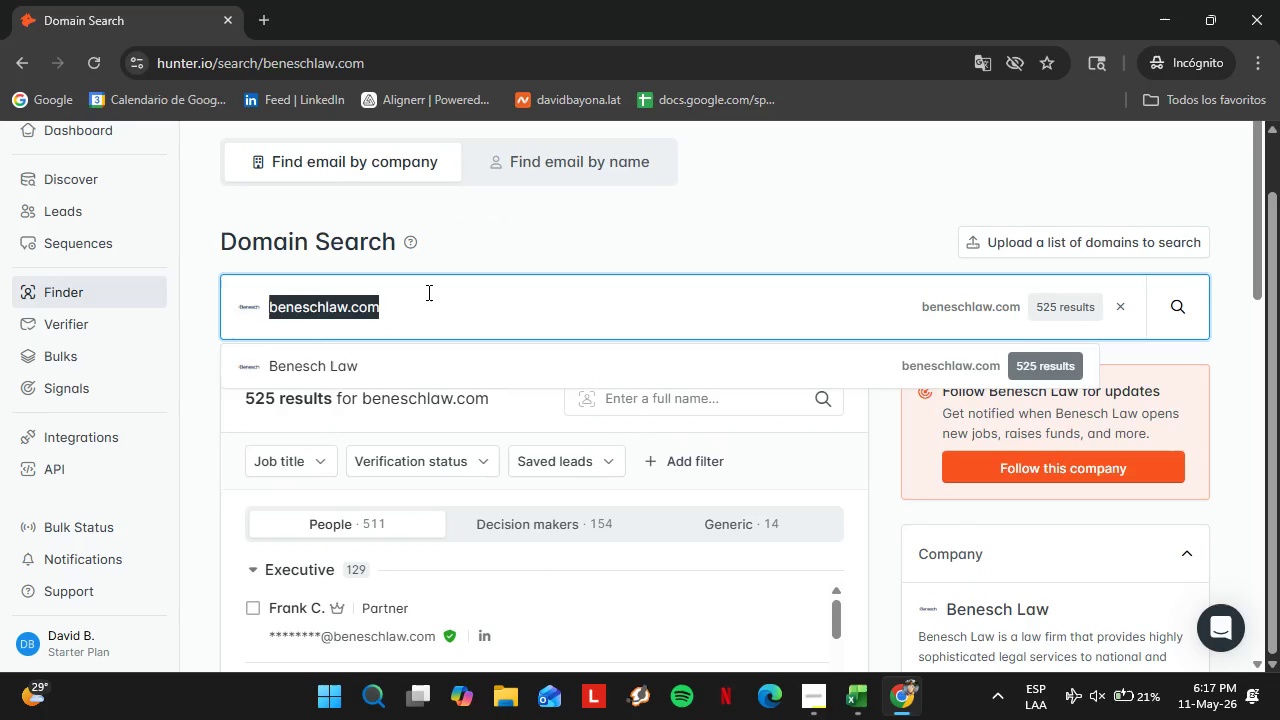 
key(W)
 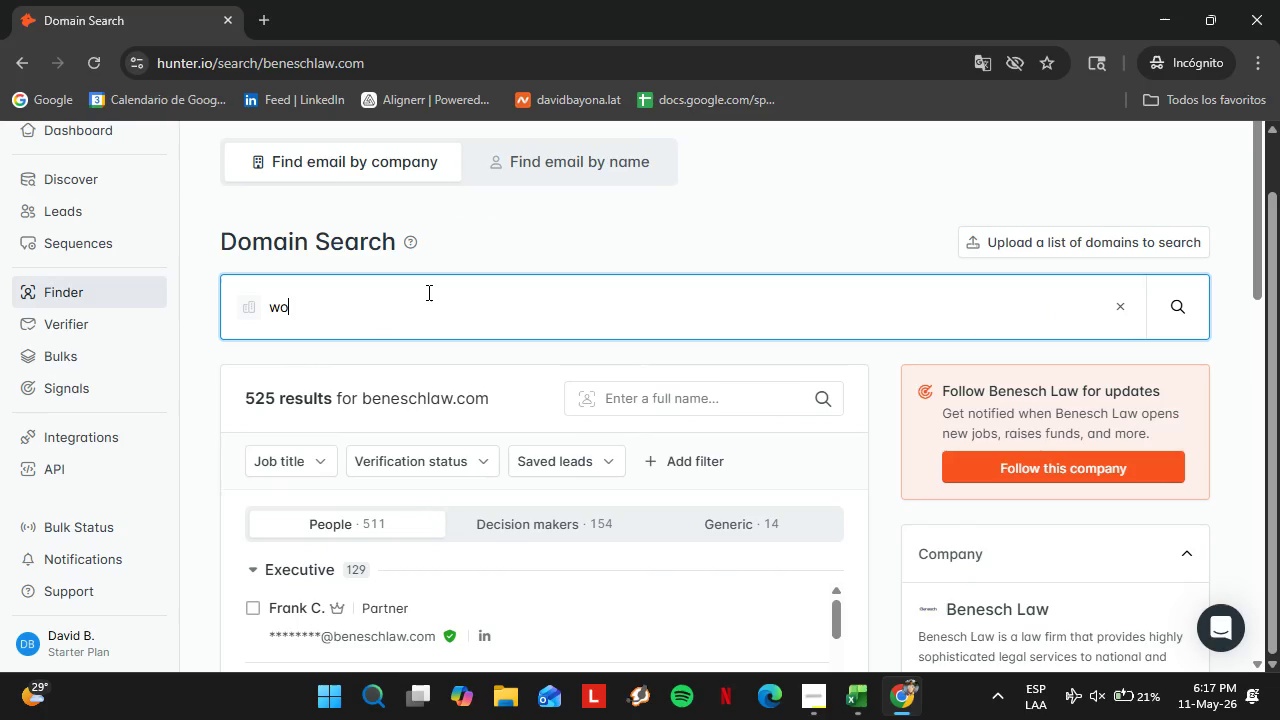 
scroll: coordinate [398, 374], scroll_direction: up, amount: 3.0
 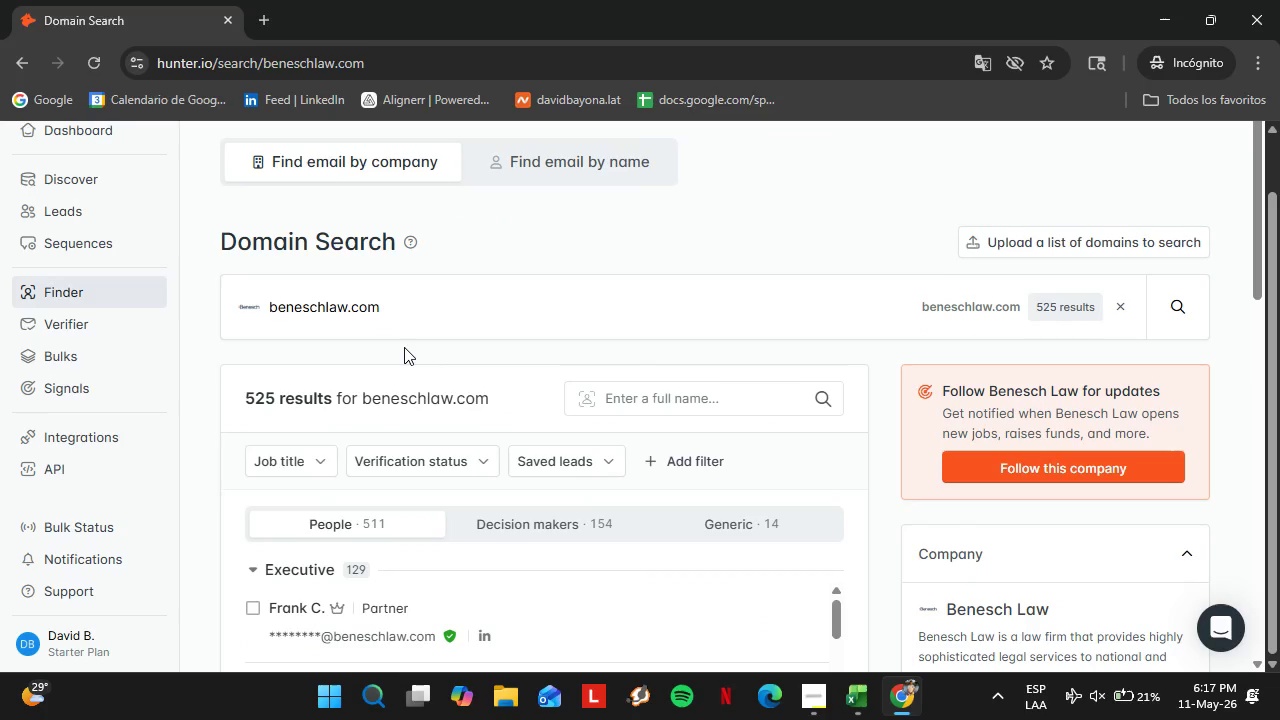 
type(omblebonddivk)
key(Backspace)
key(Backspace)
type(ckinson.com)
 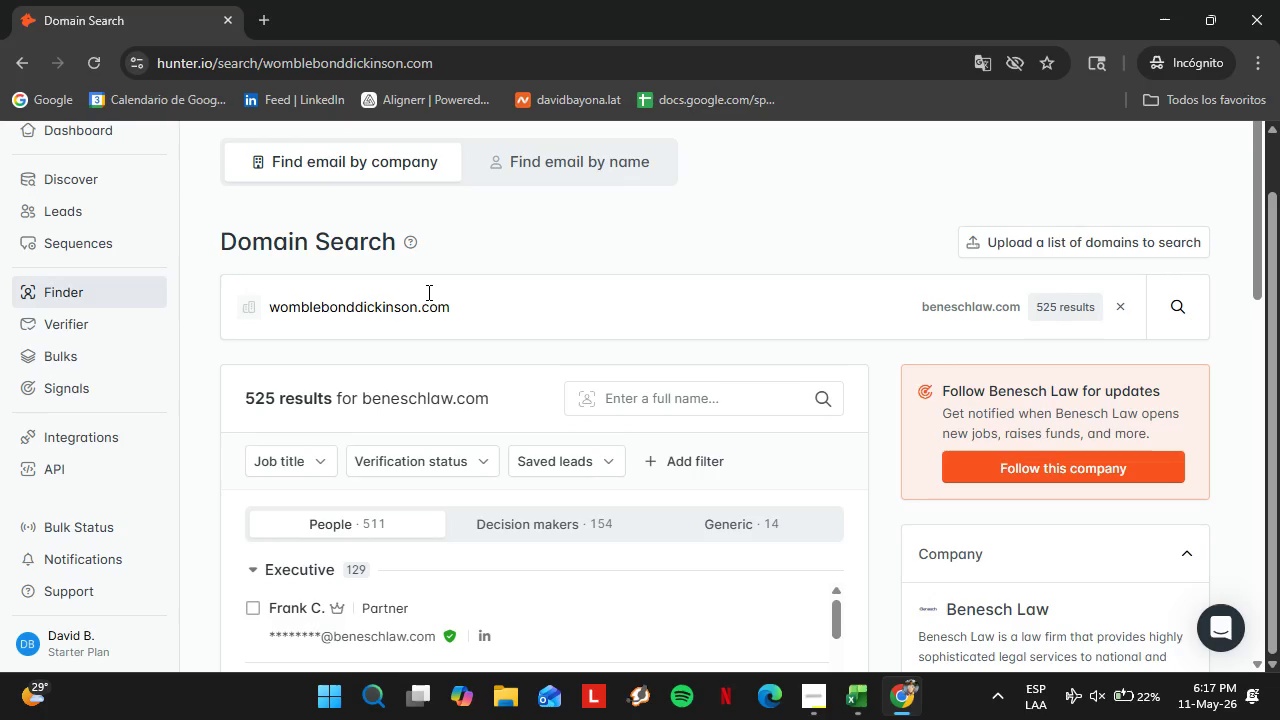 
key(Enter)
 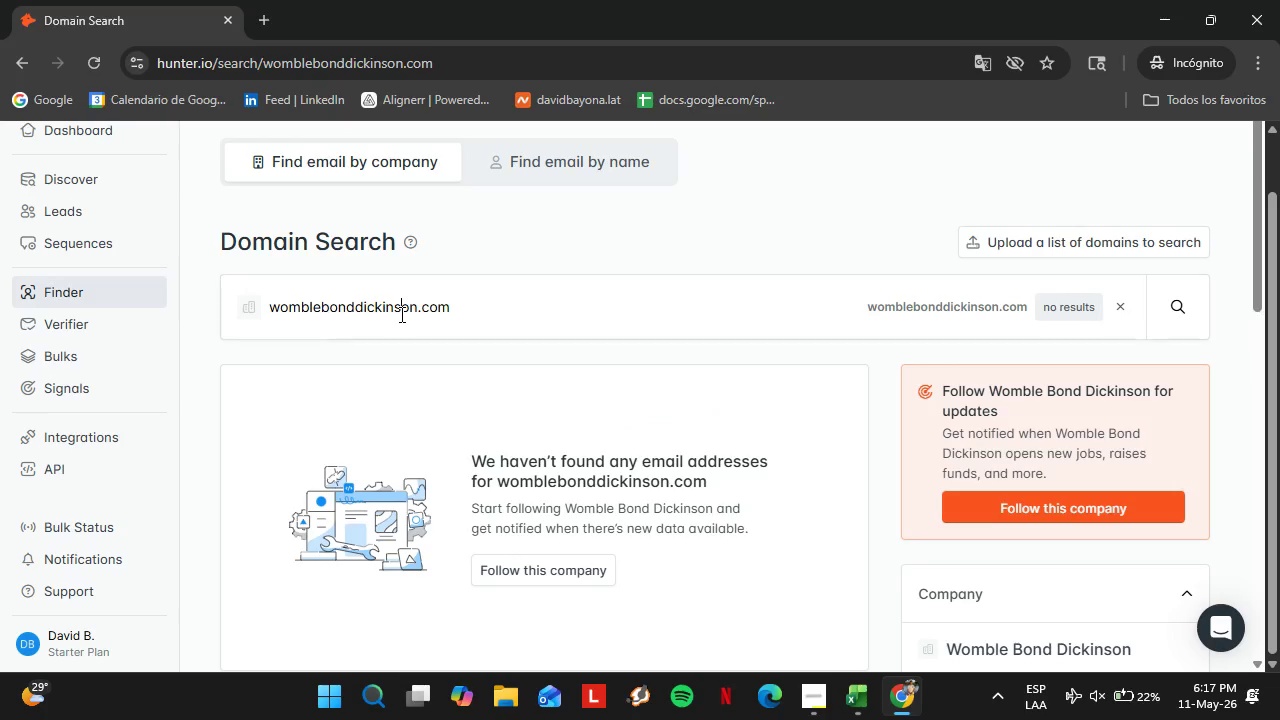 
double_click([400, 314])
 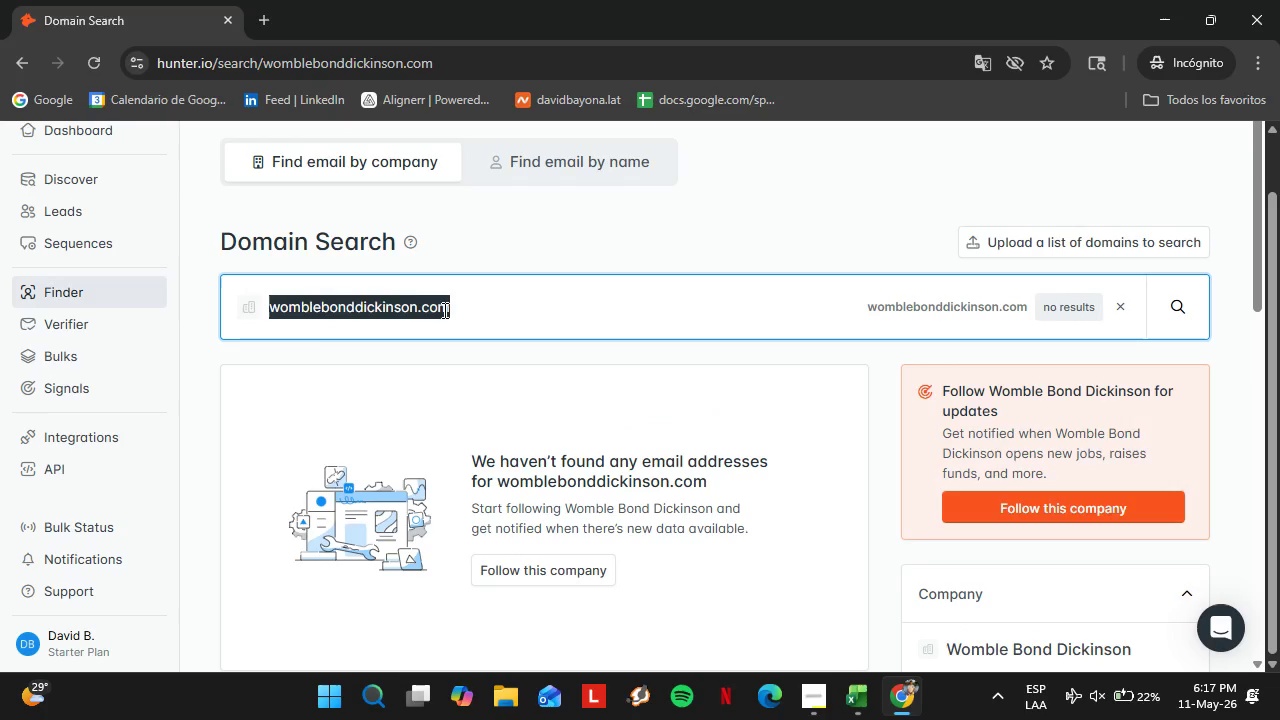 
triple_click([400, 314])
 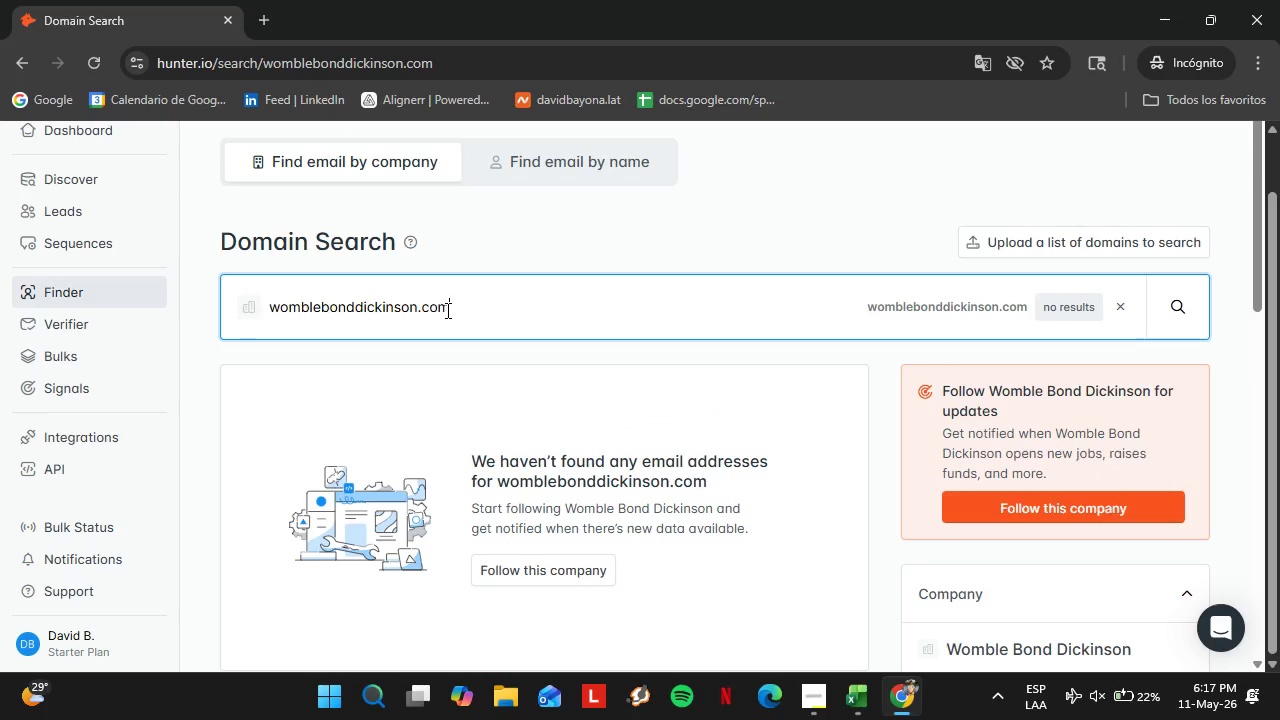 
triple_click([446, 310])
 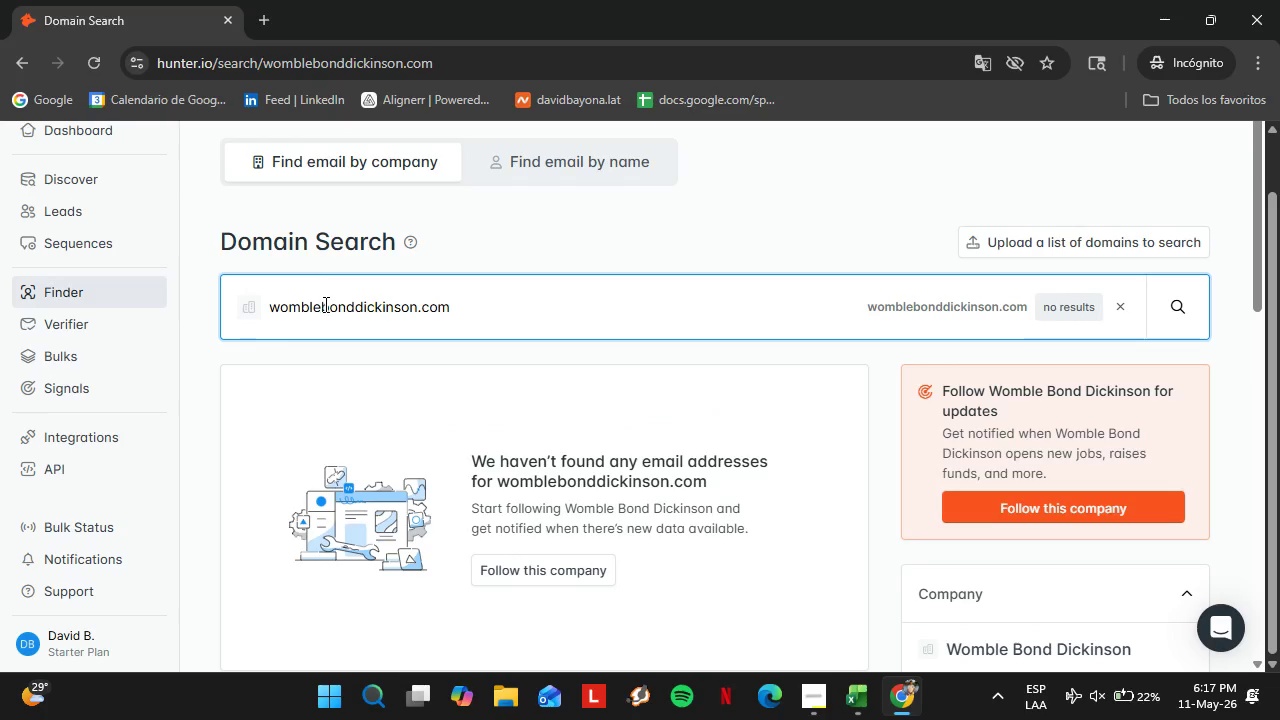 
left_click([324, 304])
 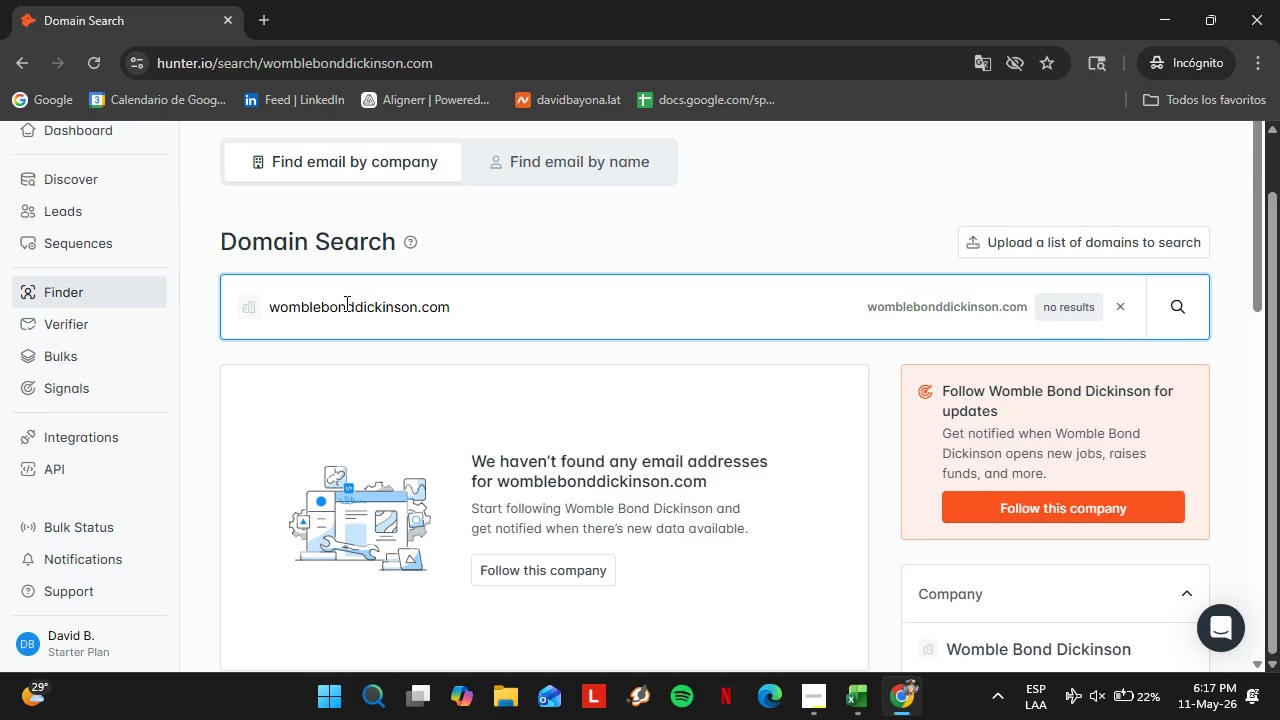 
left_click([357, 301])
 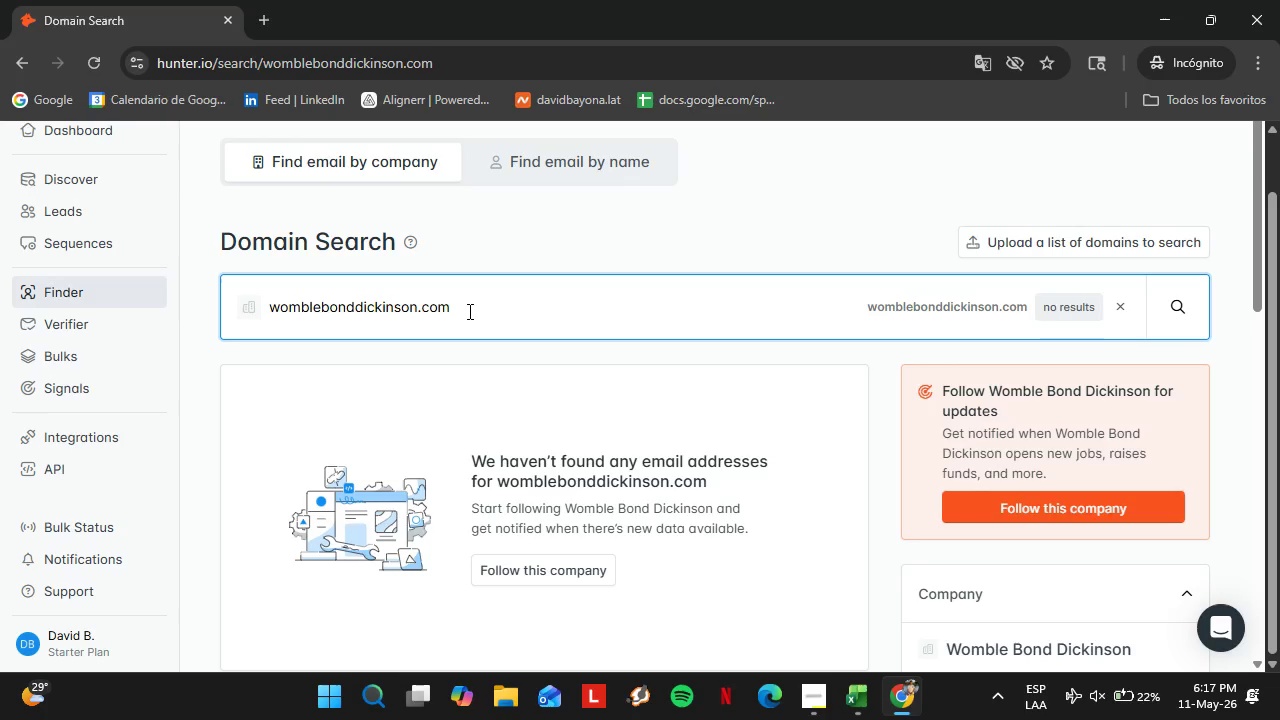 
left_click_drag(start_coordinate=[468, 311], to_coordinate=[260, 304])
 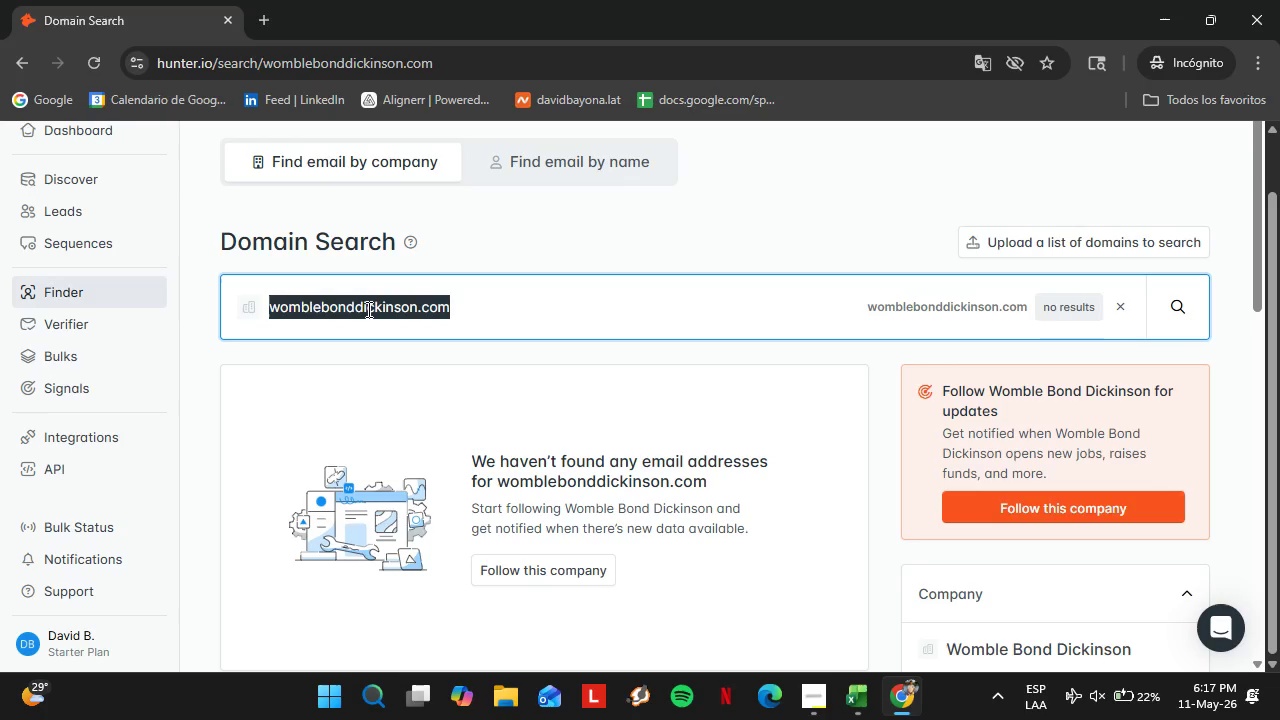 
type(hinshawlaw.com)
 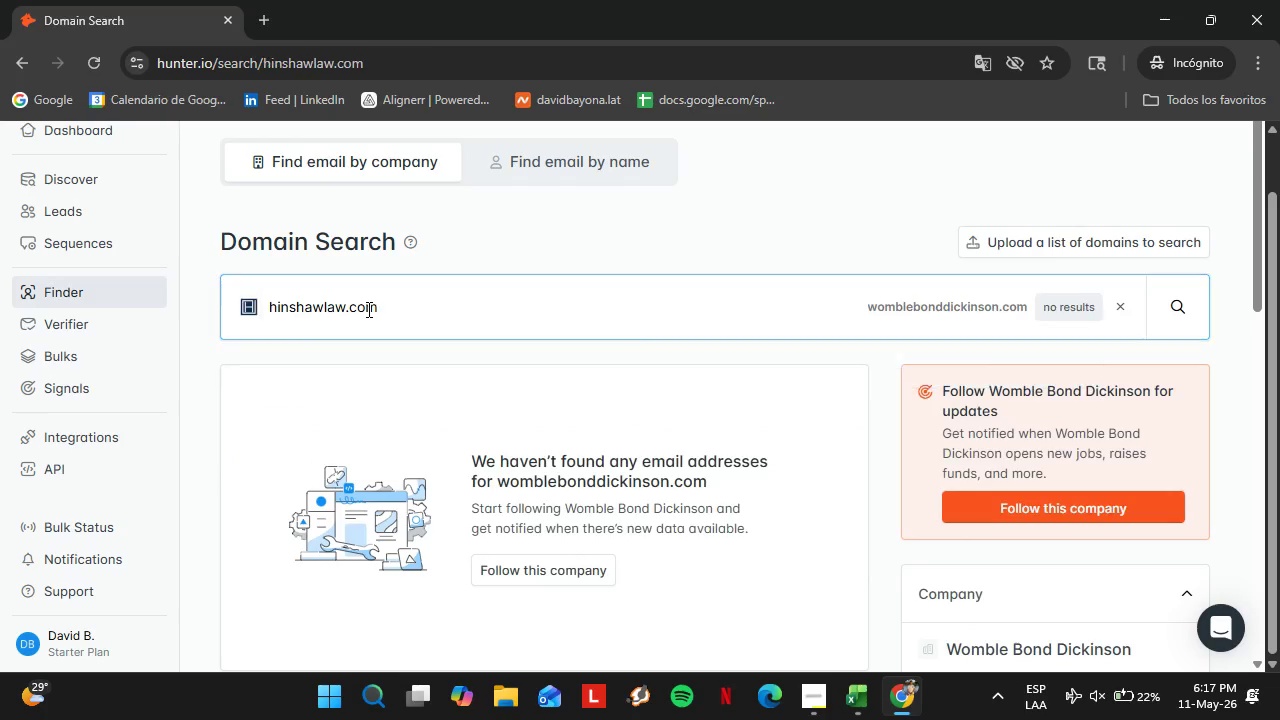 
key(Enter)
 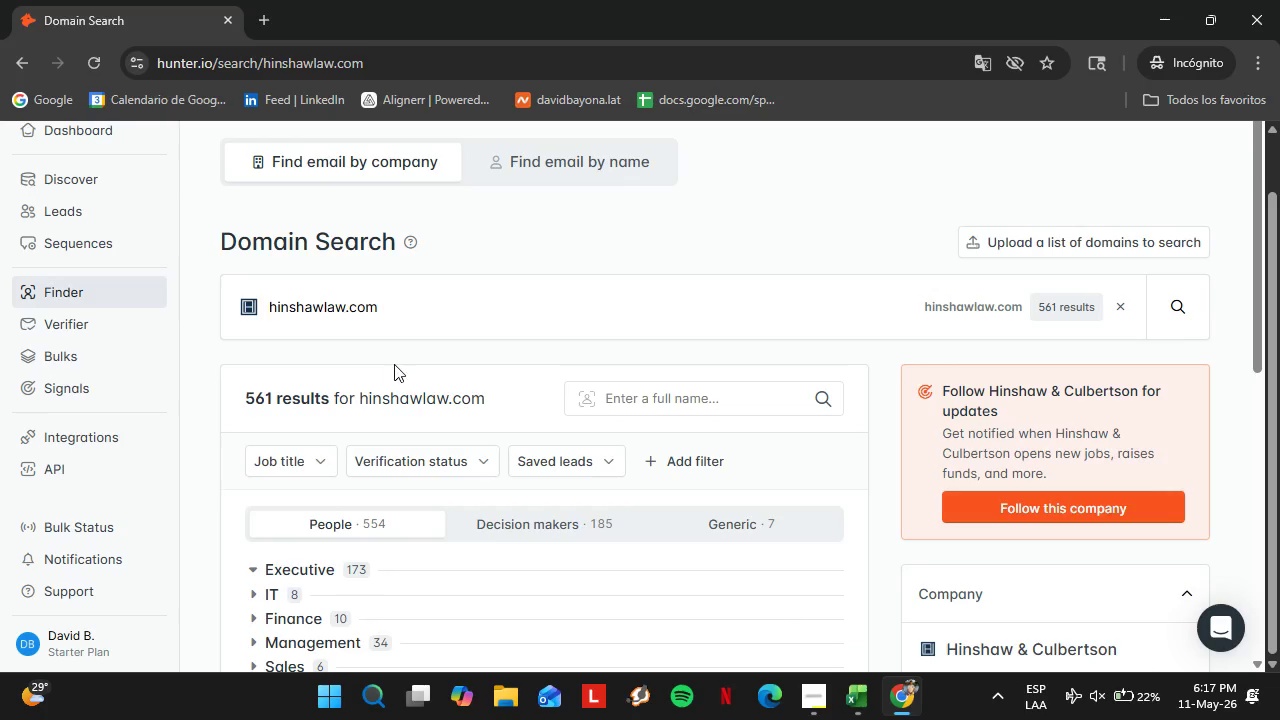 
left_click([795, 317])
 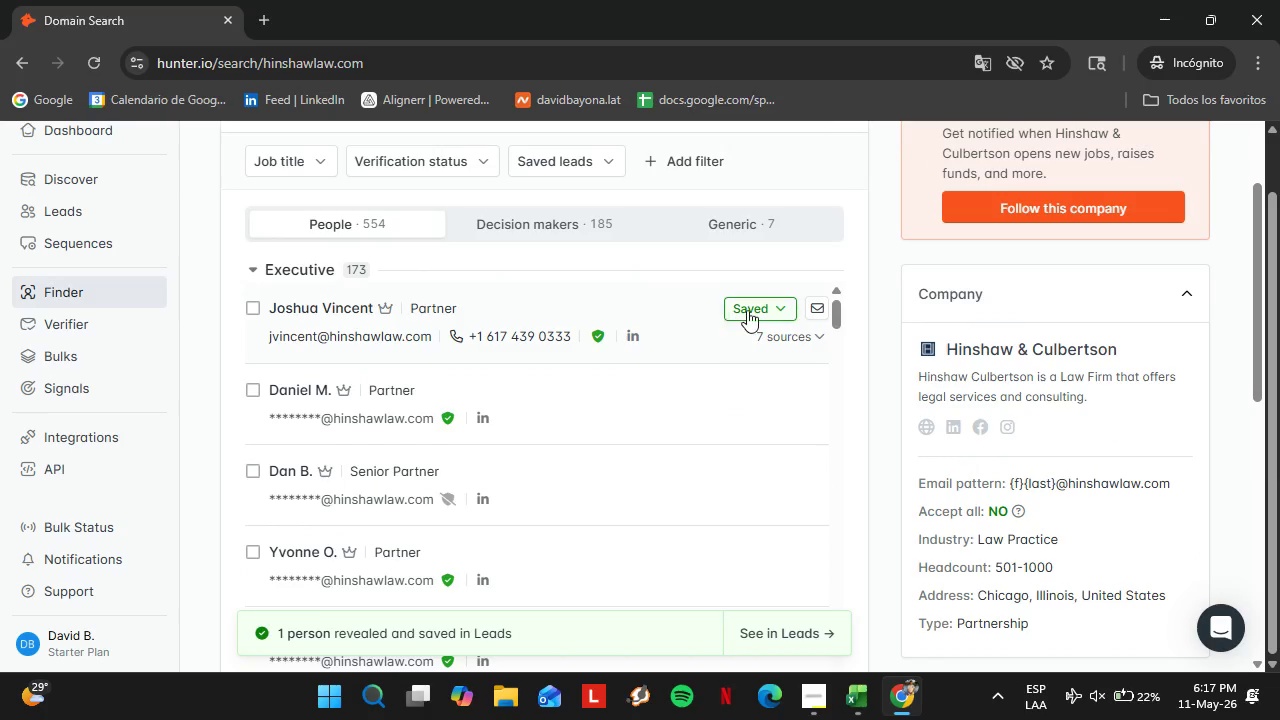 
scroll: coordinate [400, 369], scroll_direction: down, amount: 3.0
 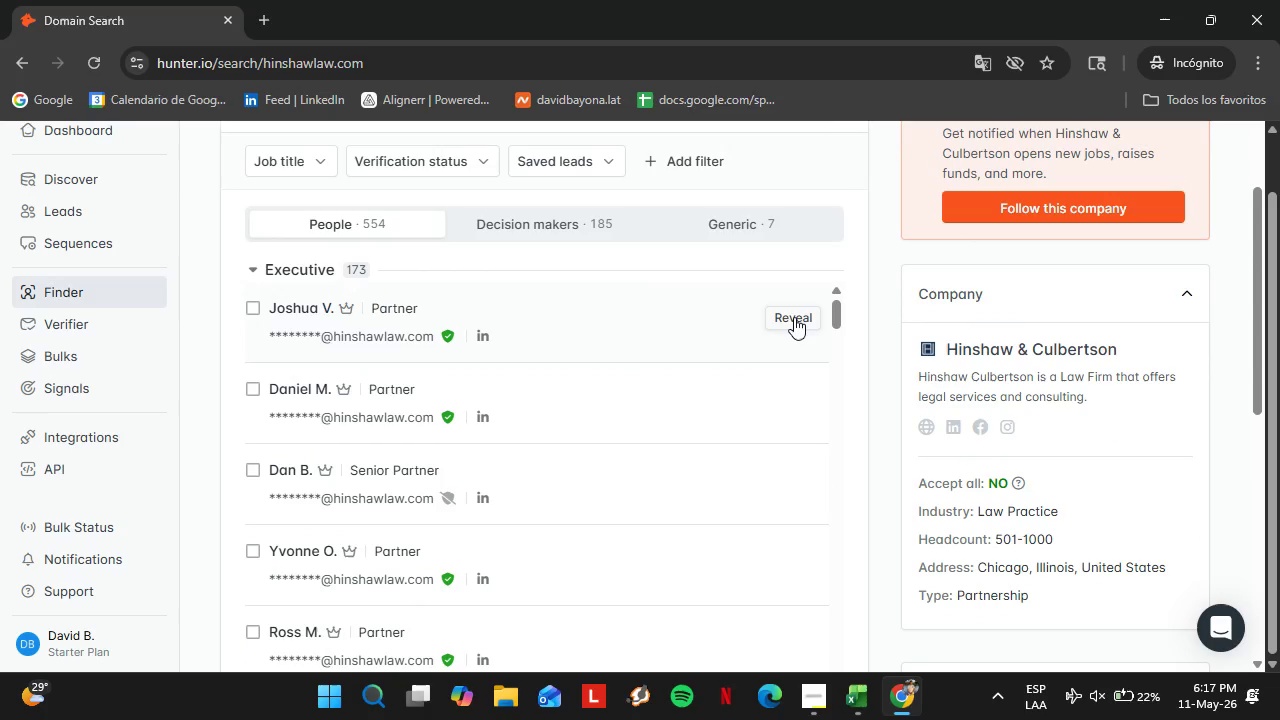 
left_click([747, 310])
 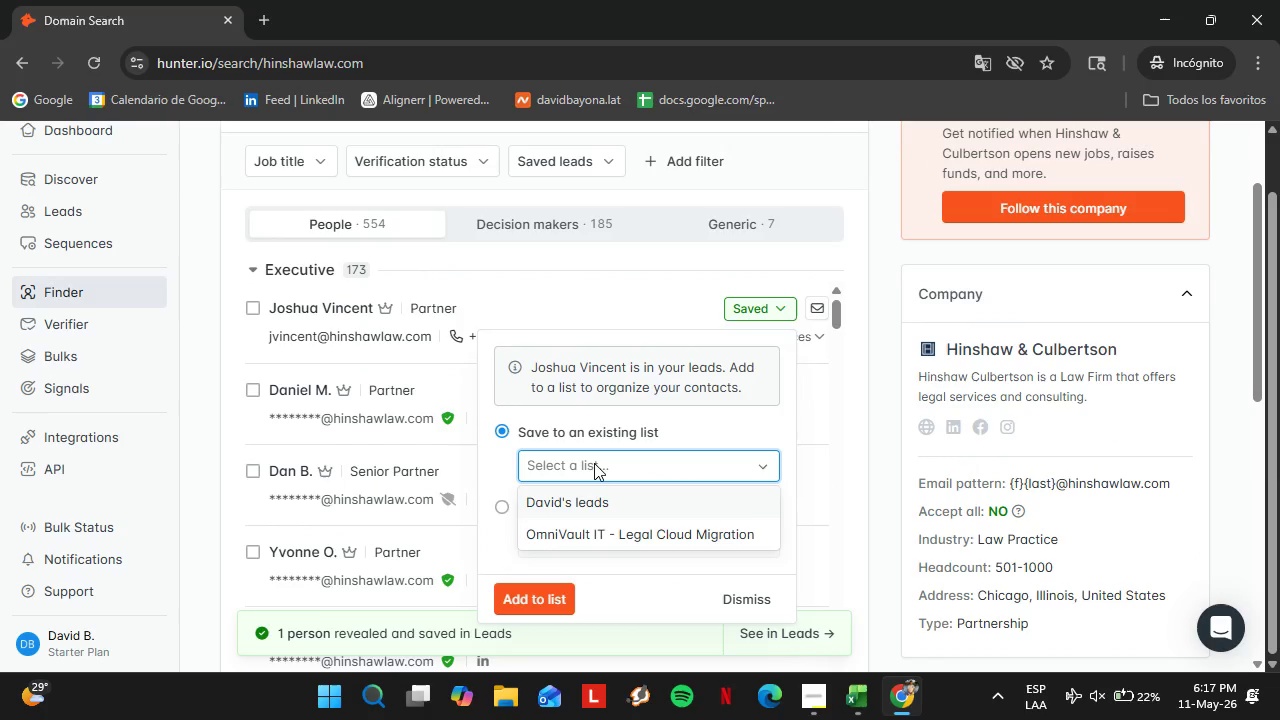 
left_click([594, 463])
 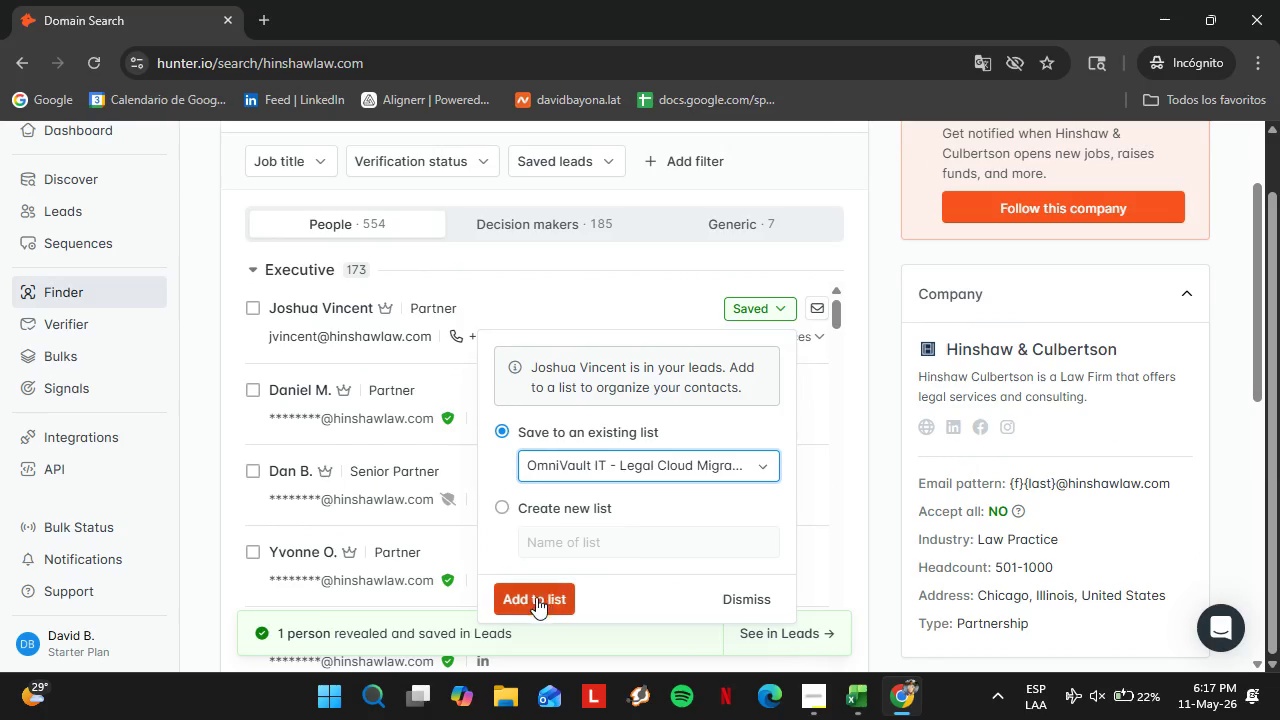 
double_click([536, 597])
 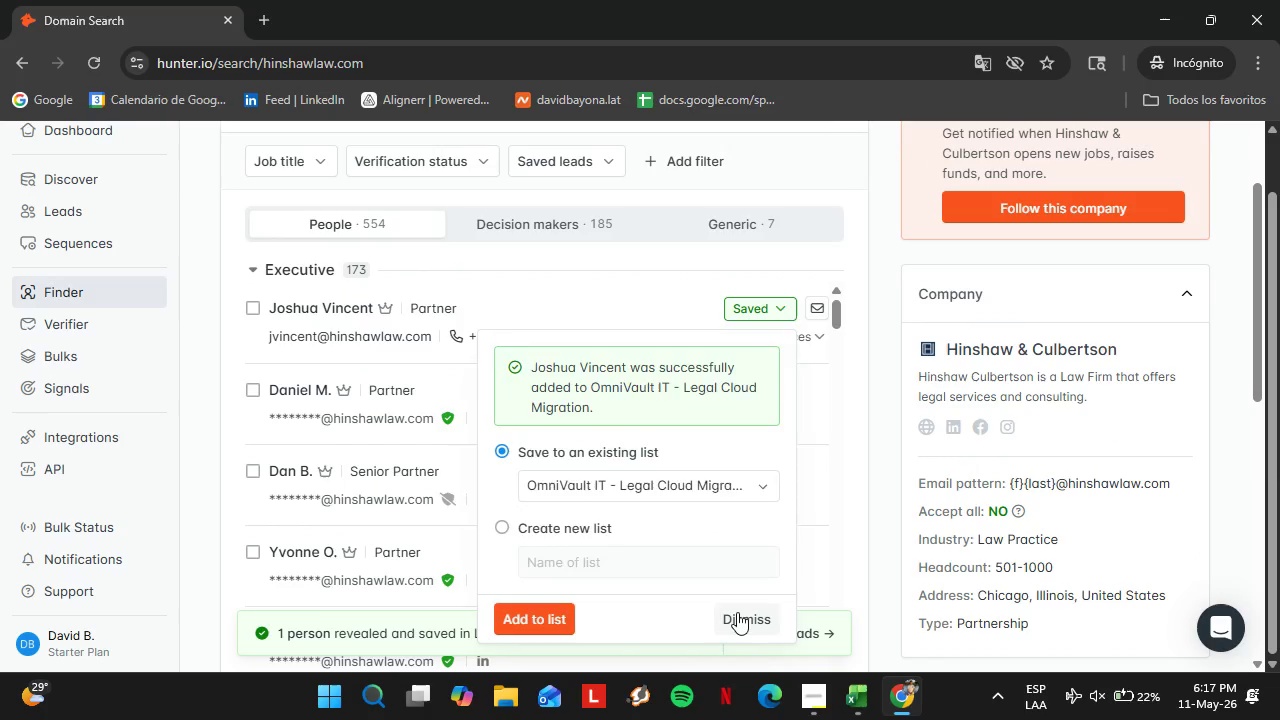 
left_click([737, 612])
 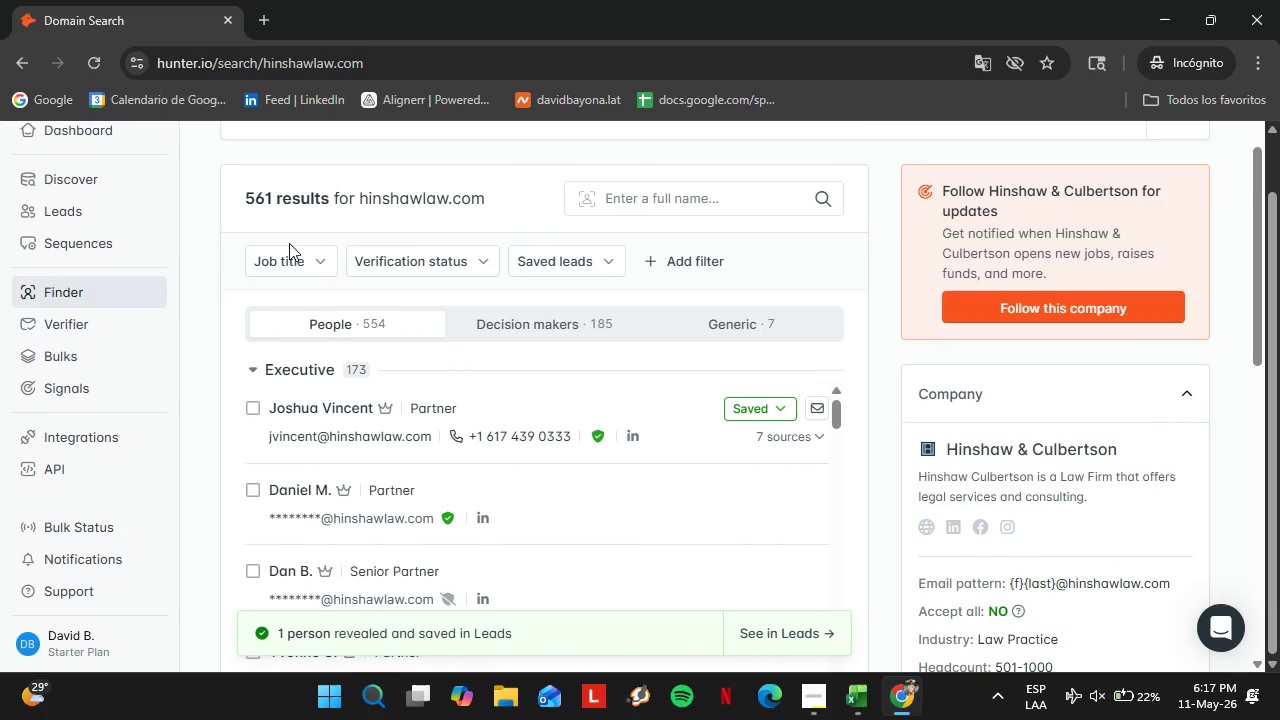 
double_click([322, 297])
 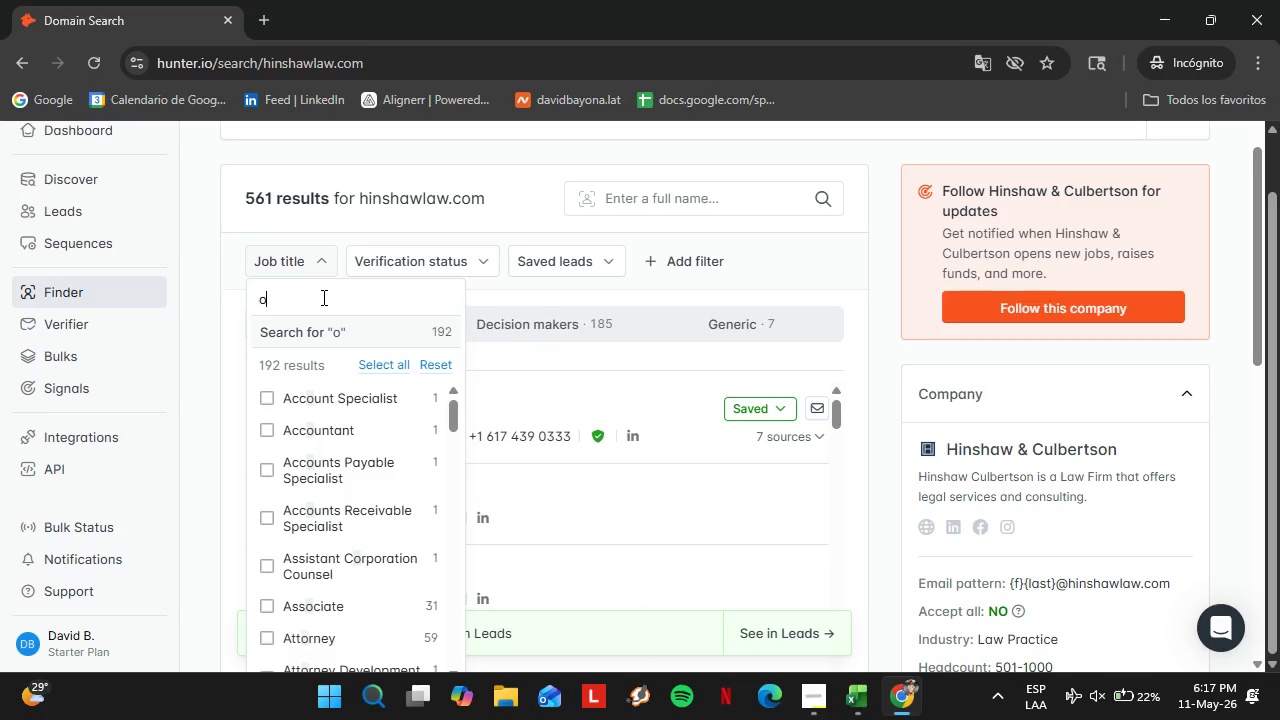 
type(office)
 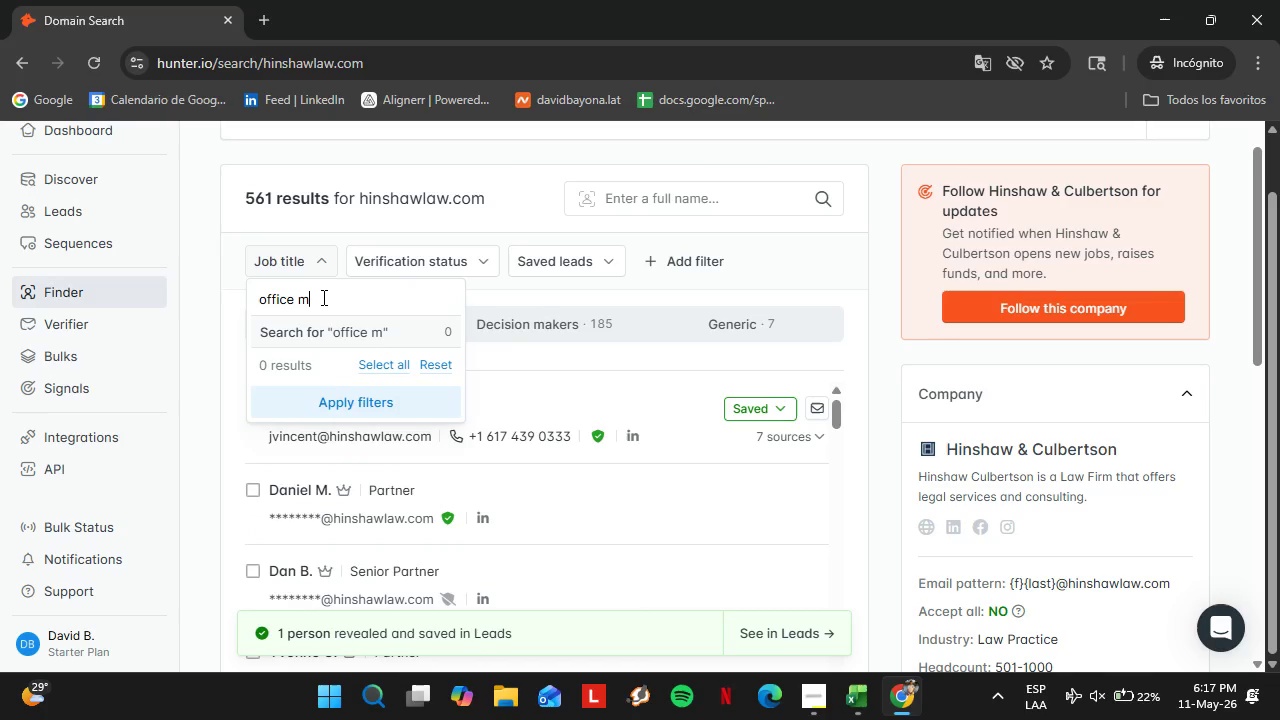 
scroll: coordinate [244, 225], scroll_direction: up, amount: 1.0
 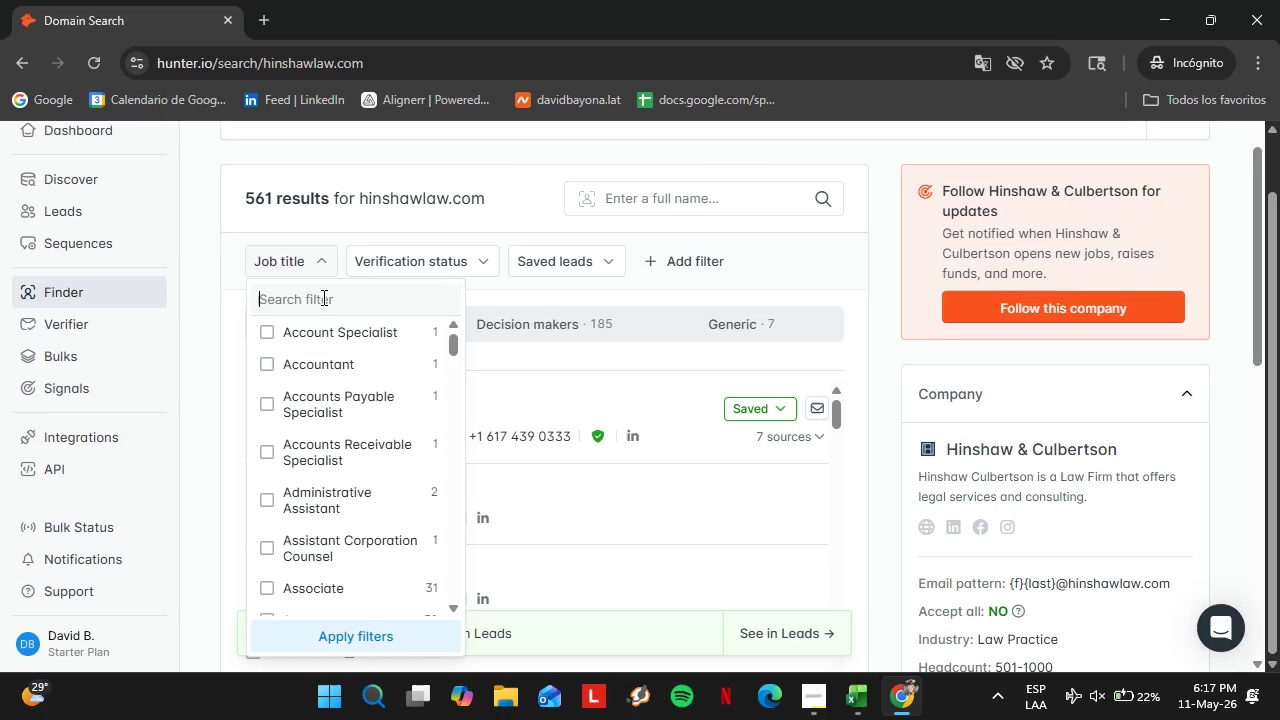 
type( ma)
 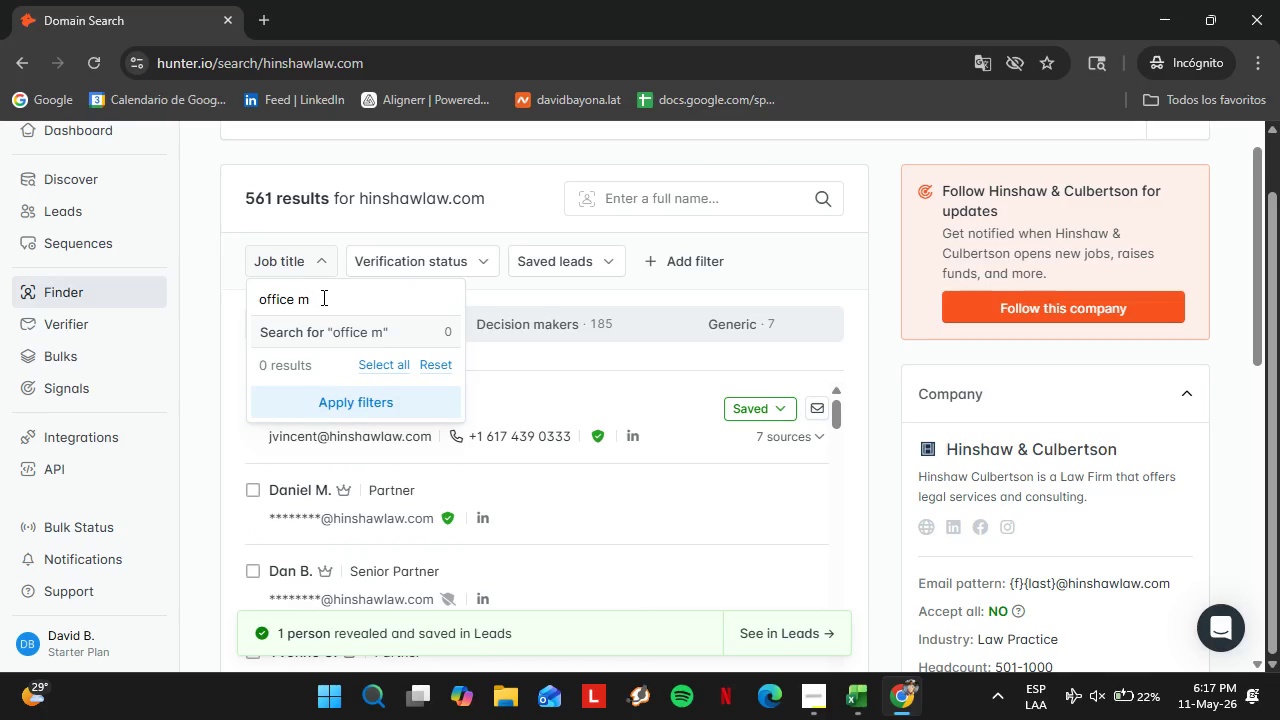 
hold_key(key=Backspace, duration=0.92)
 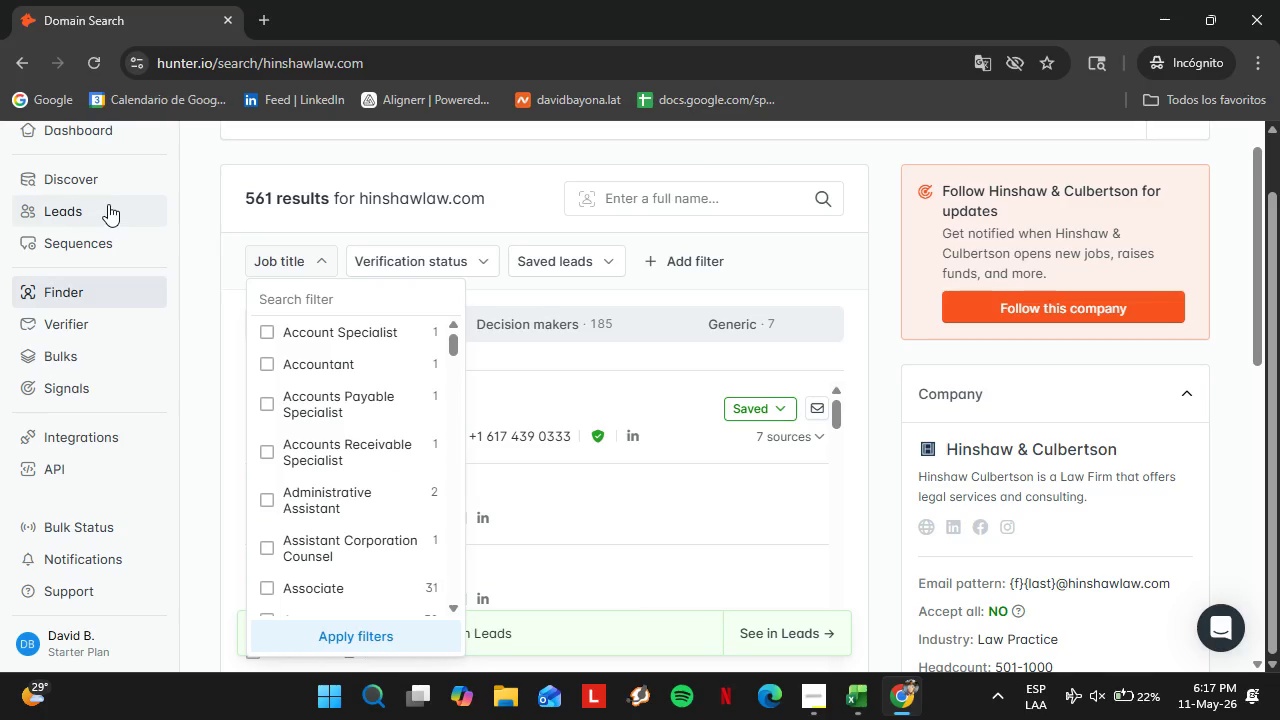 
left_click([108, 204])
 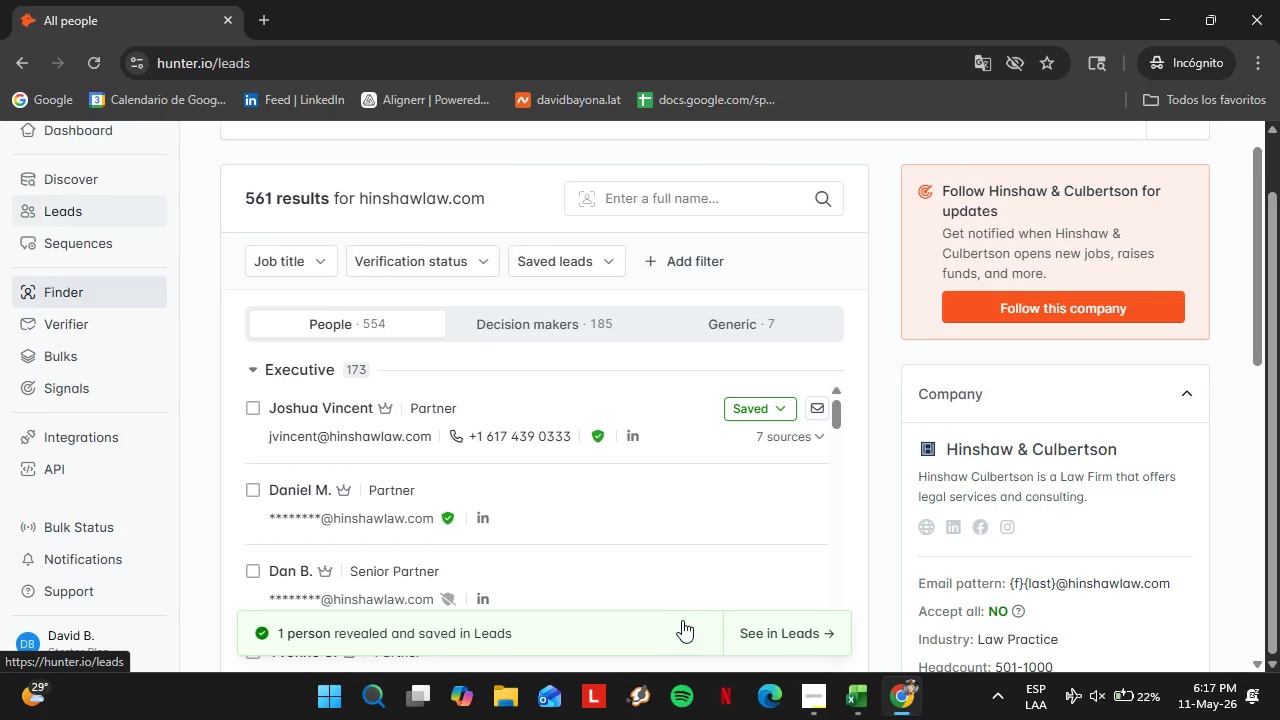 
left_click([814, 712])
 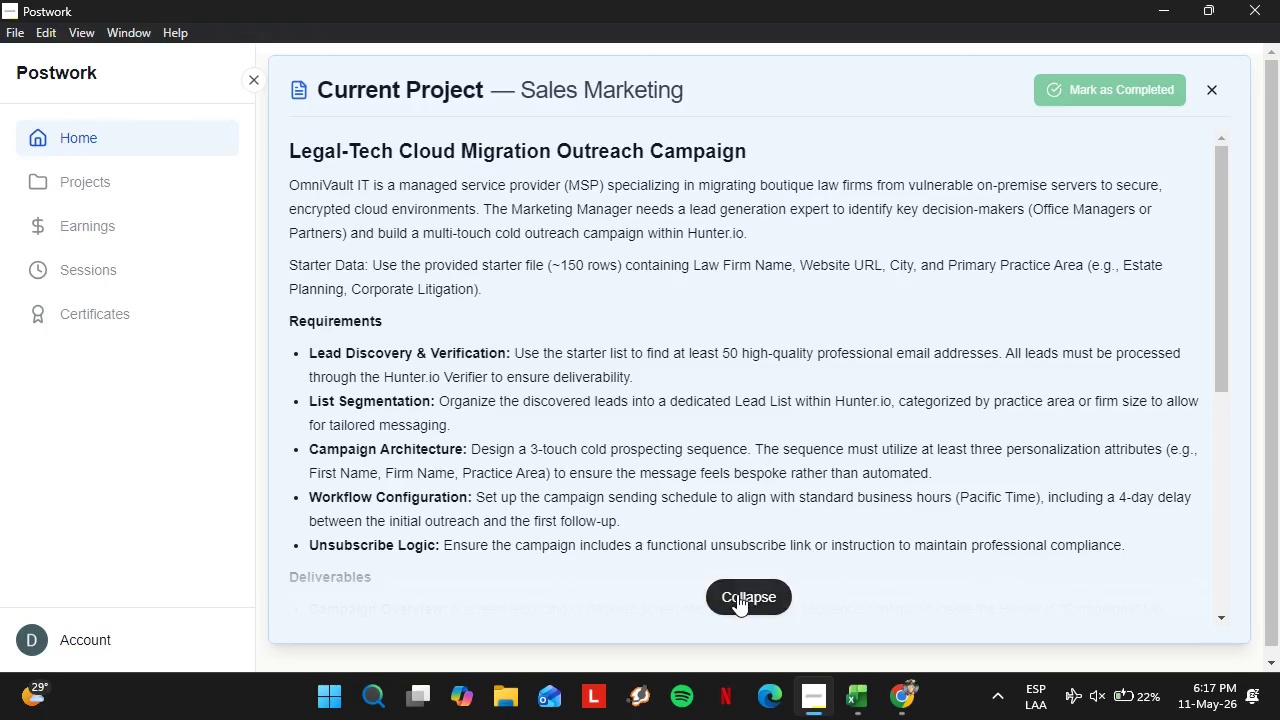 
left_click([738, 594])